 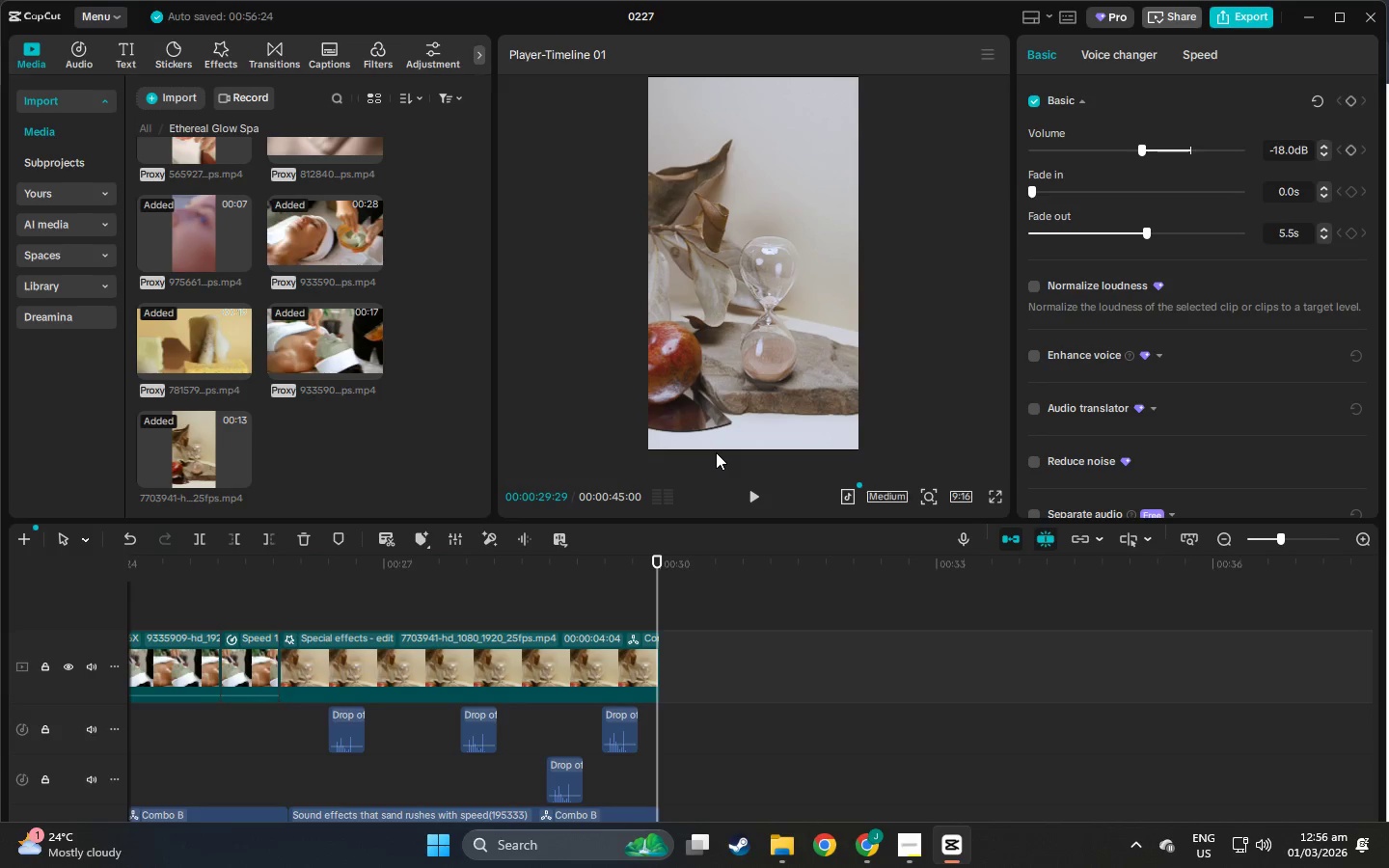 
key(Alt+Tab)
 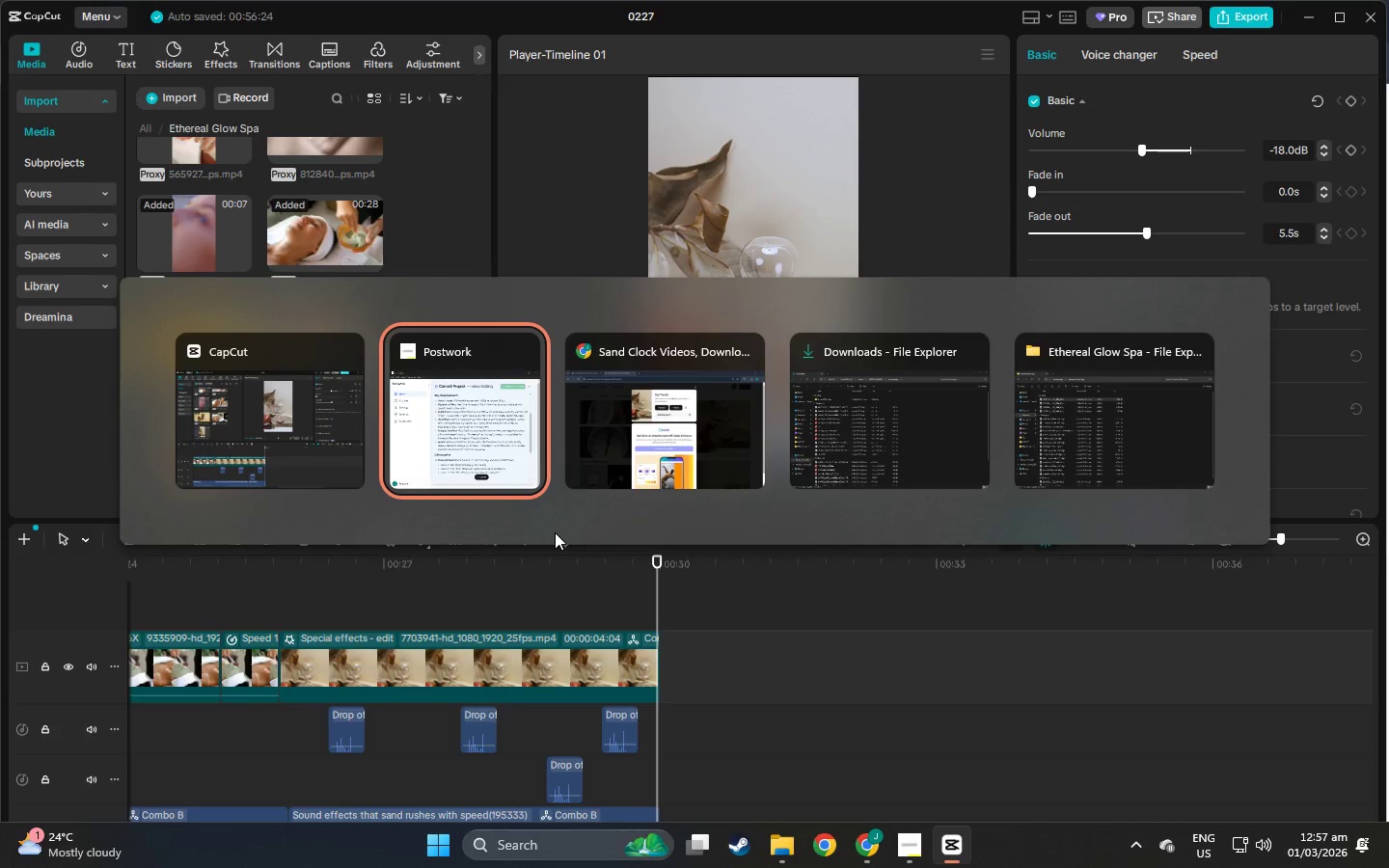 
key(Alt+Tab)
 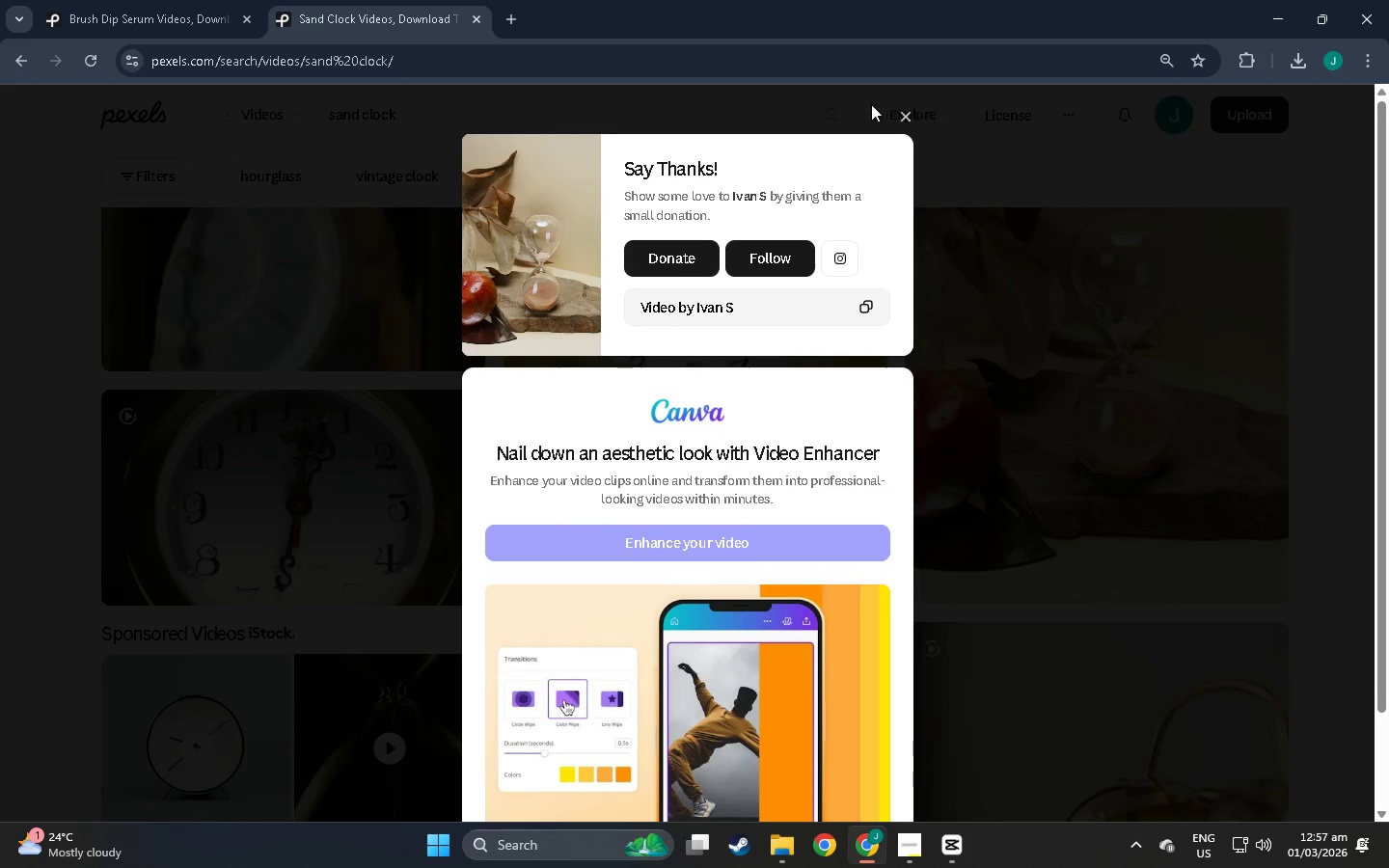 
left_click([907, 122])
 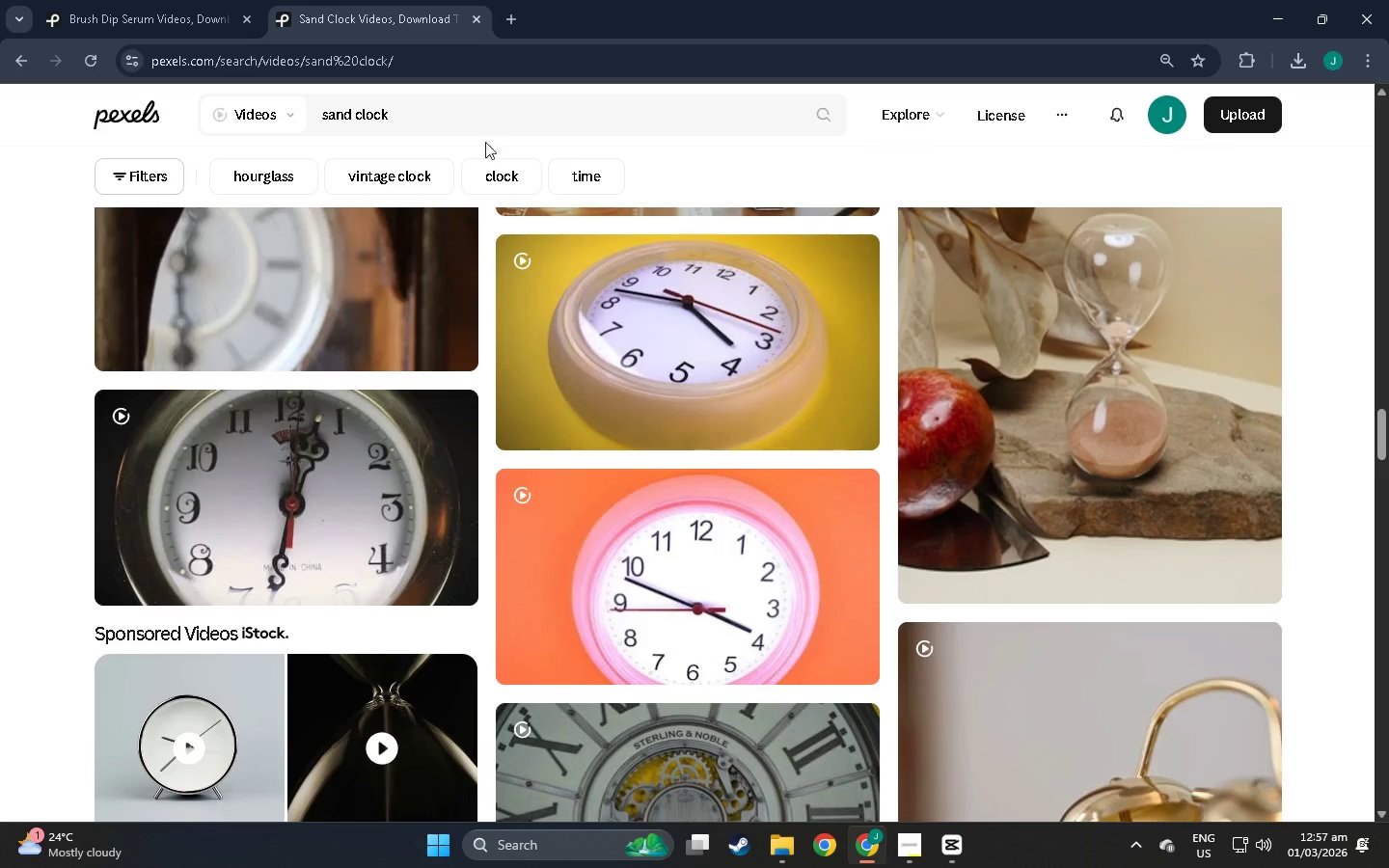 
left_click_drag(start_coordinate=[481, 126], to_coordinate=[274, 93])
 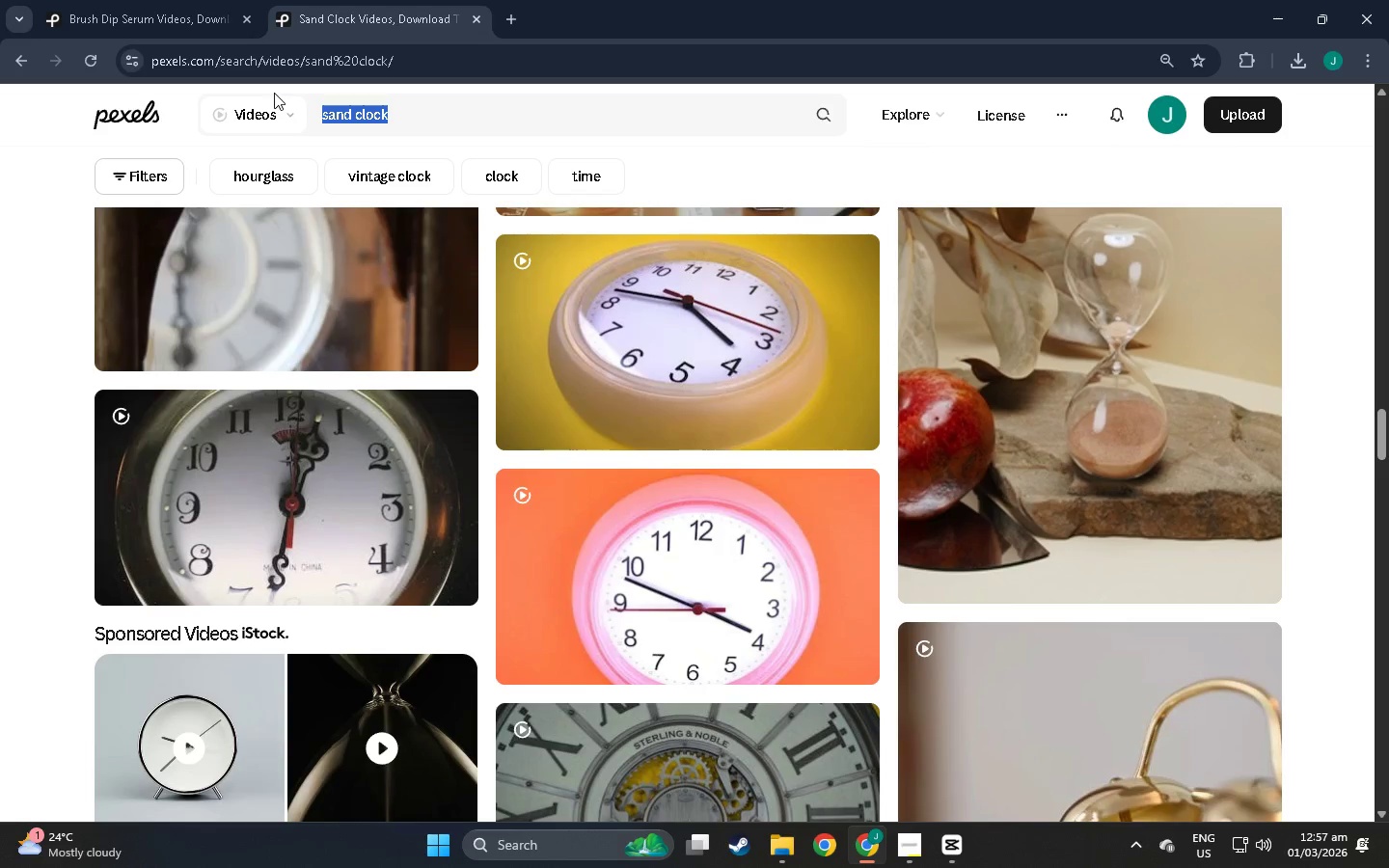 
type(glass crypto)
key(Backspace)
key(Backspace)
key(Backspace)
type(o-0)
key(Backspace)
key(Backspace)
type(-glob e )
 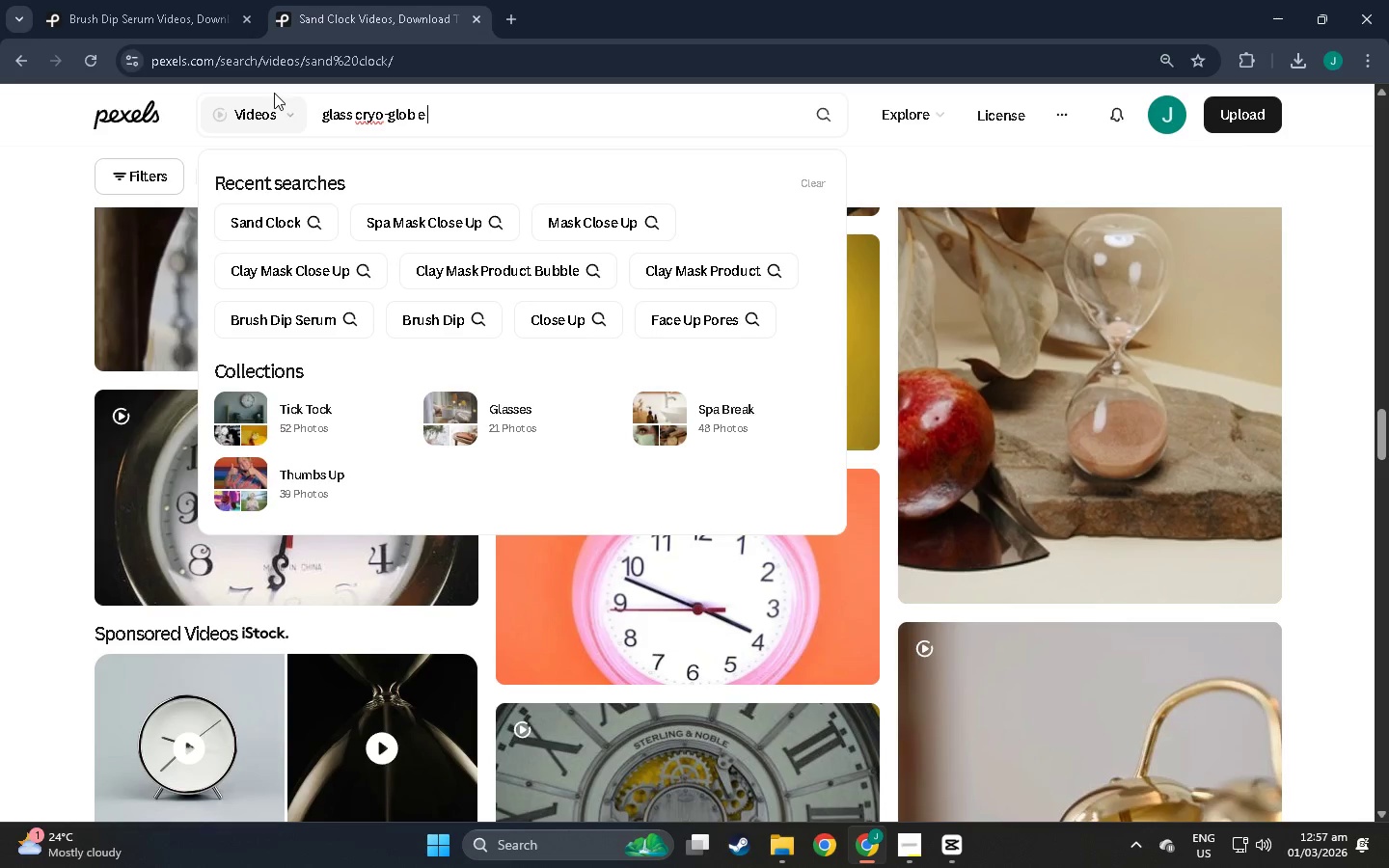 
key(Enter)
 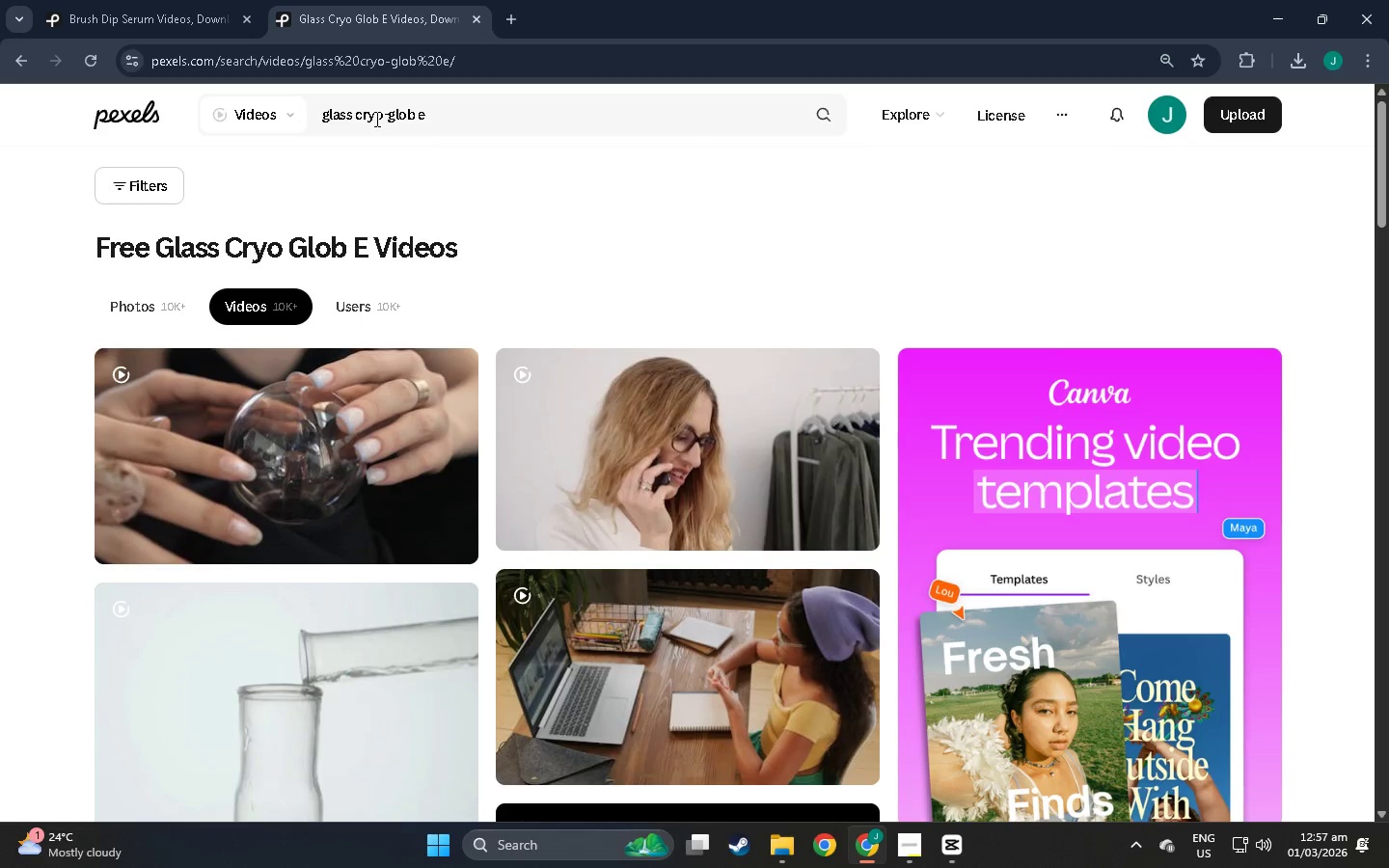 
wait(6.38)
 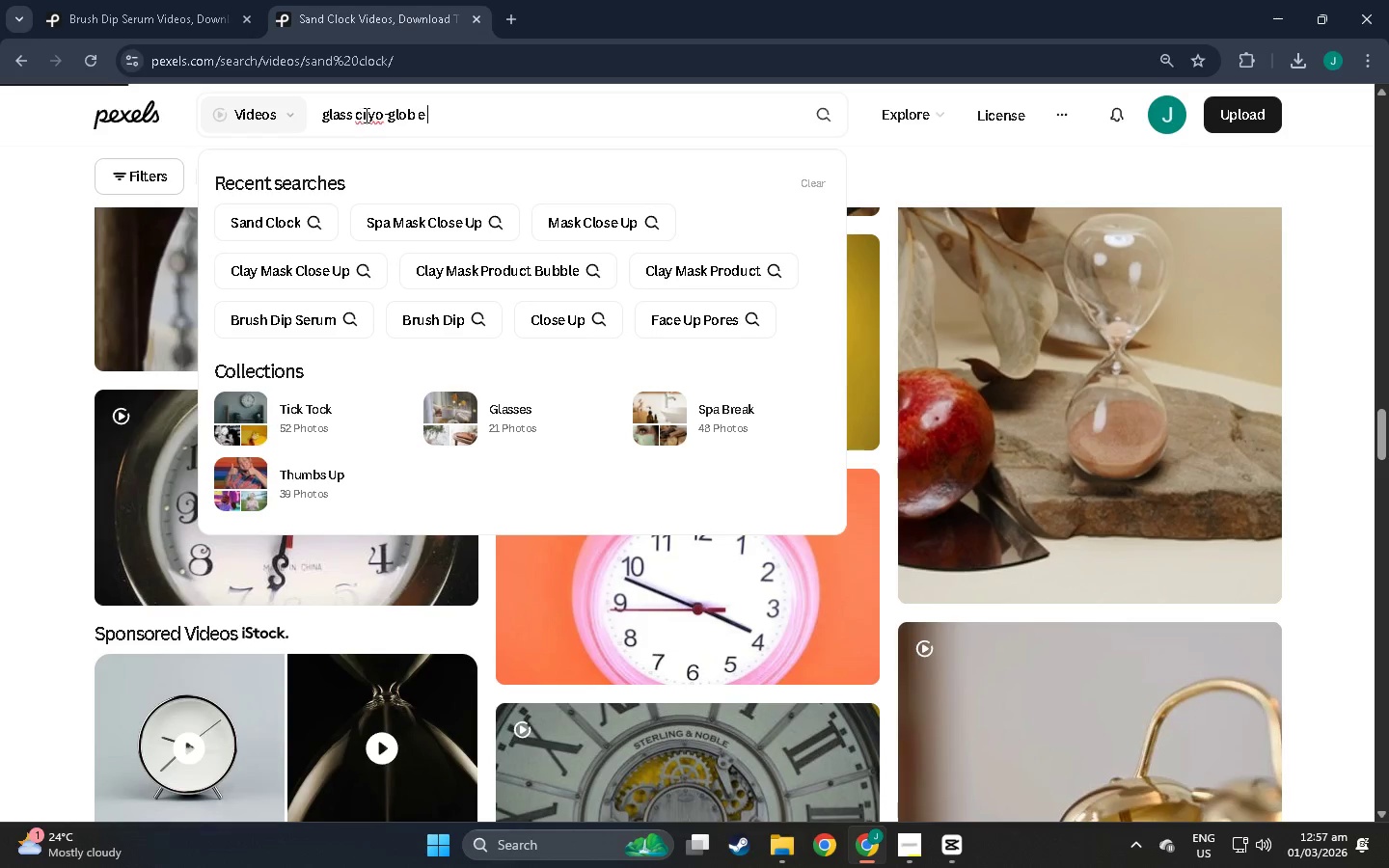 
scroll: coordinate [652, 545], scroll_direction: down, amount: 74.0
 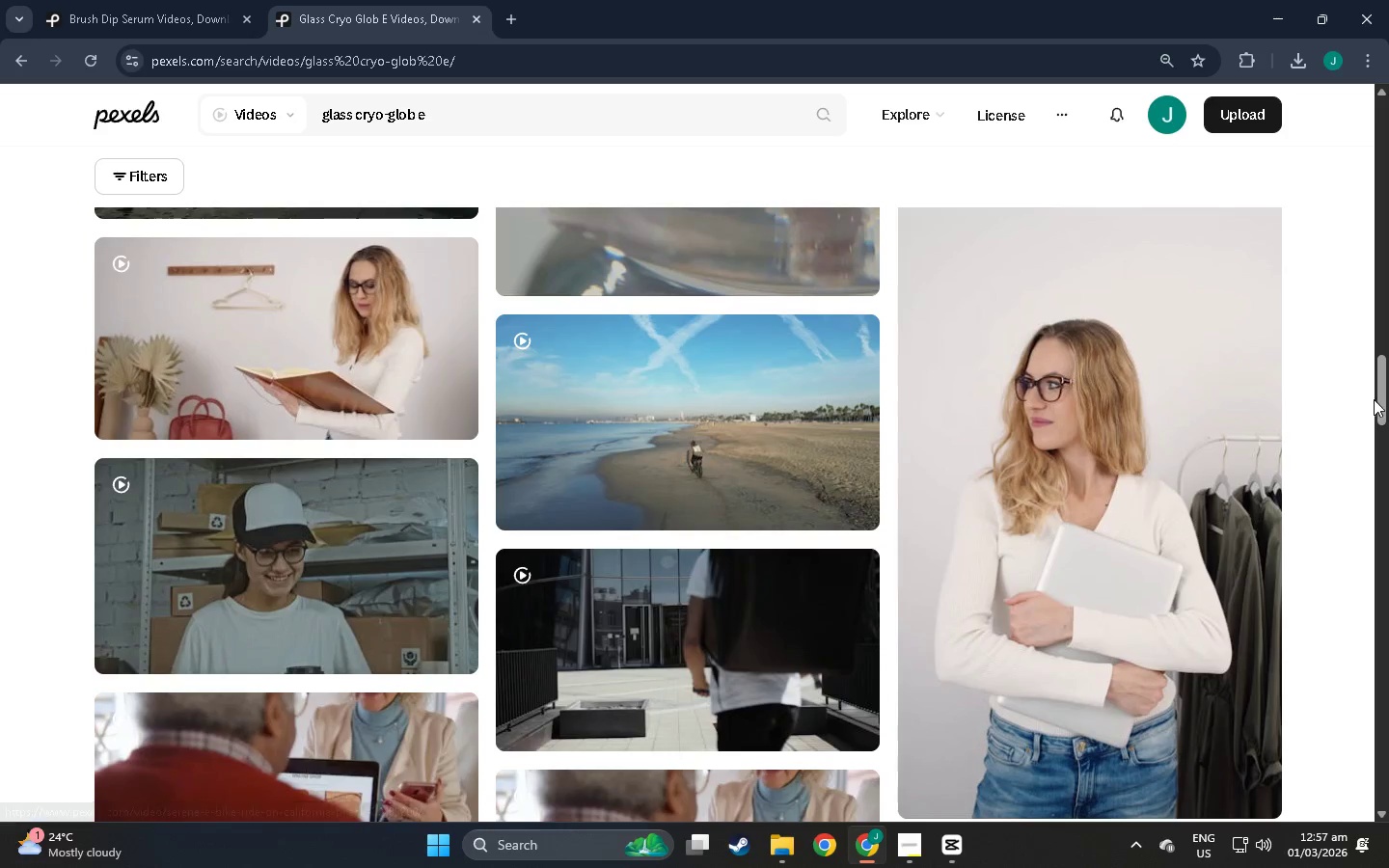 
left_click_drag(start_coordinate=[1381, 401], to_coordinate=[1377, 734])
 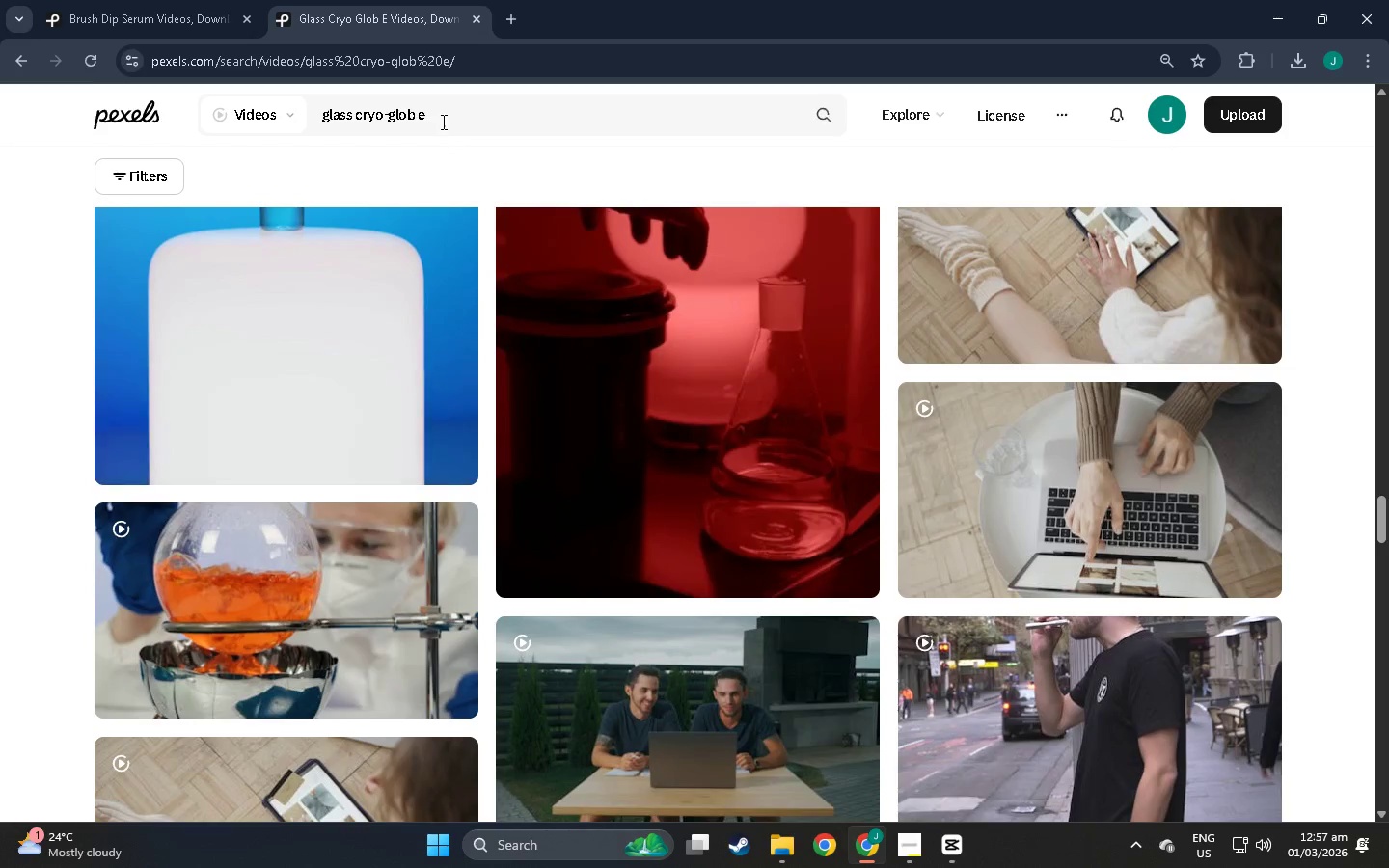 
left_click_drag(start_coordinate=[442, 121], to_coordinate=[206, 116])
 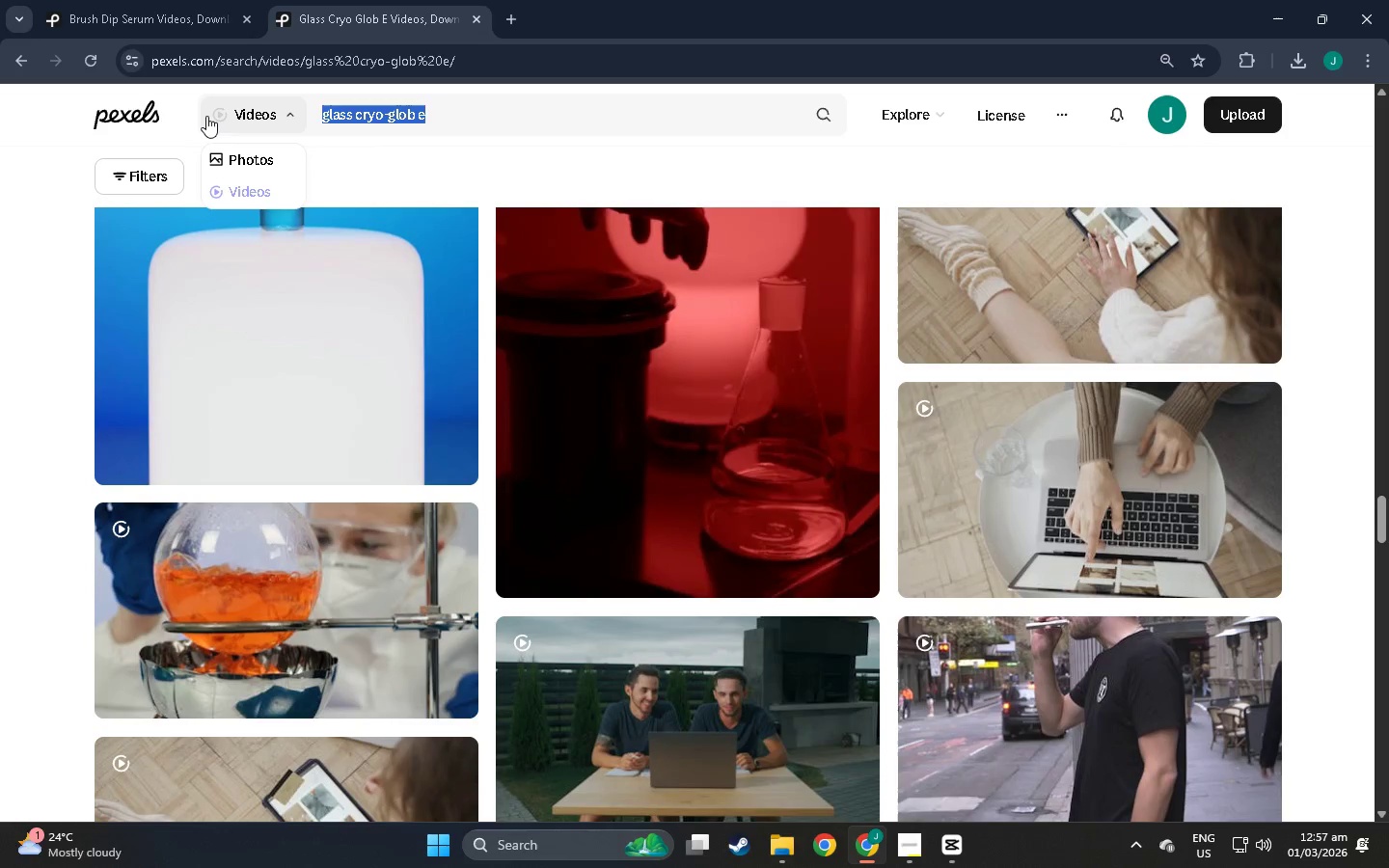 
type(ice cryp)
key(Backspace)
type(o)
 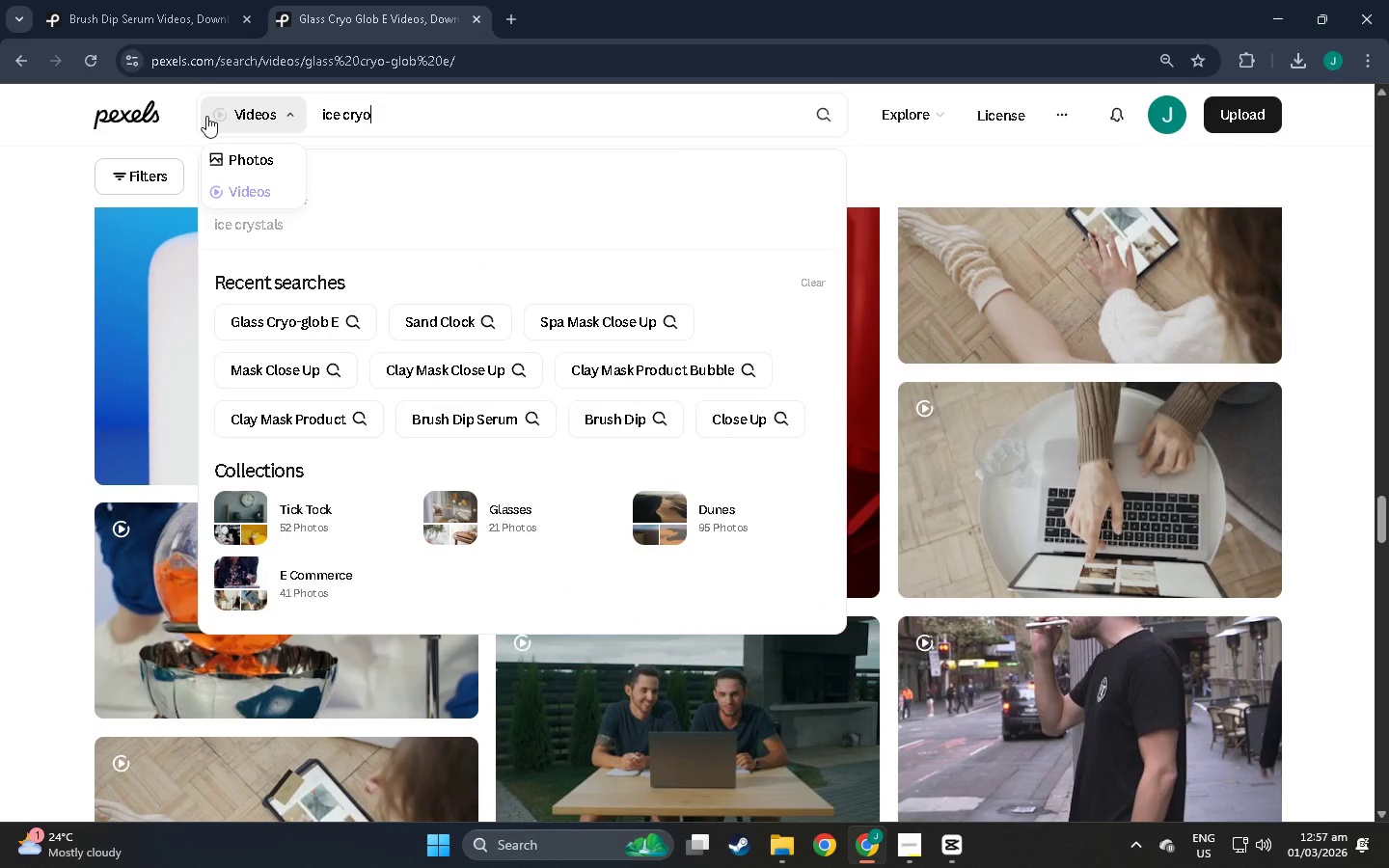 
key(Enter)
 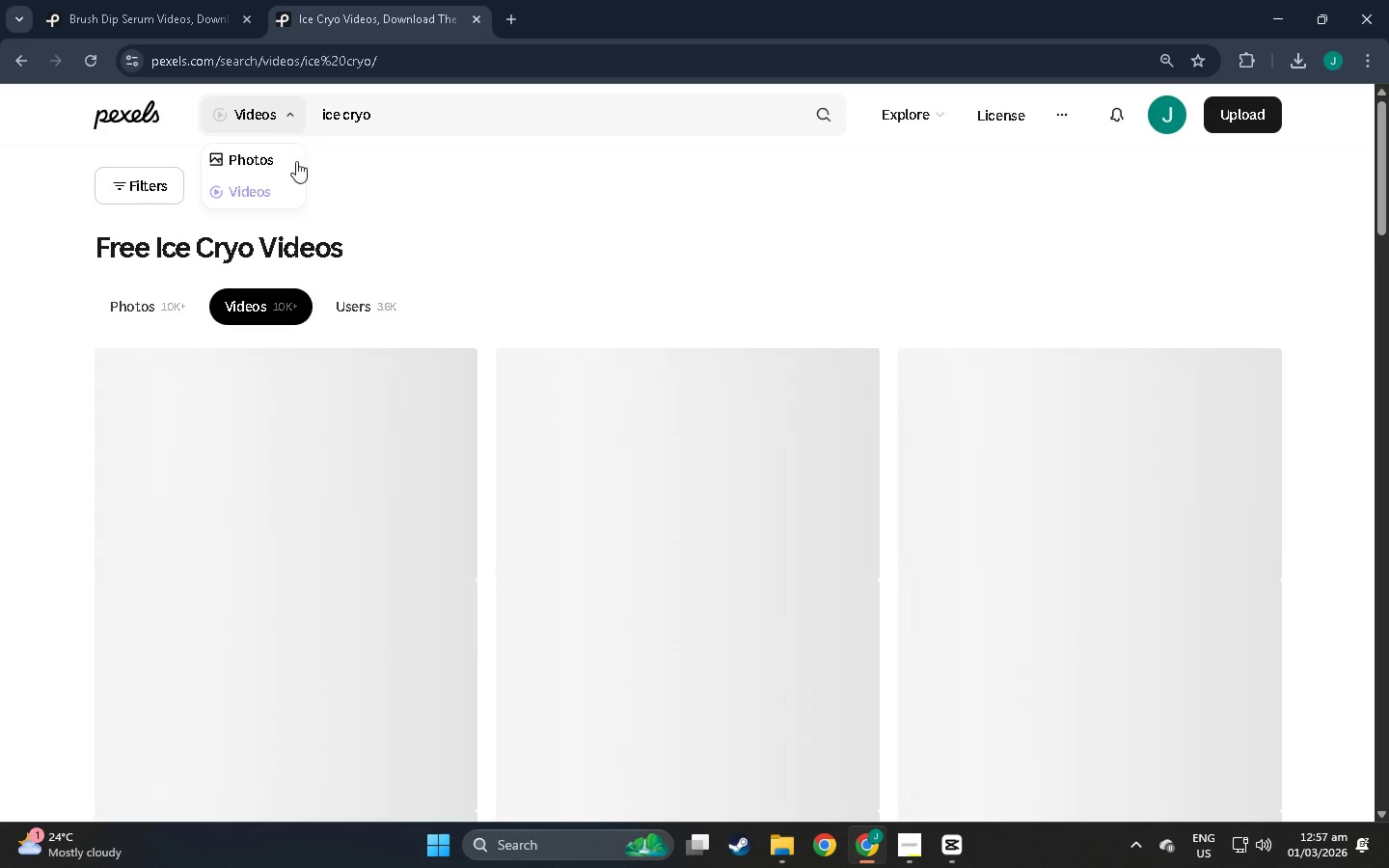 
scroll: coordinate [562, 420], scroll_direction: down, amount: 28.0
 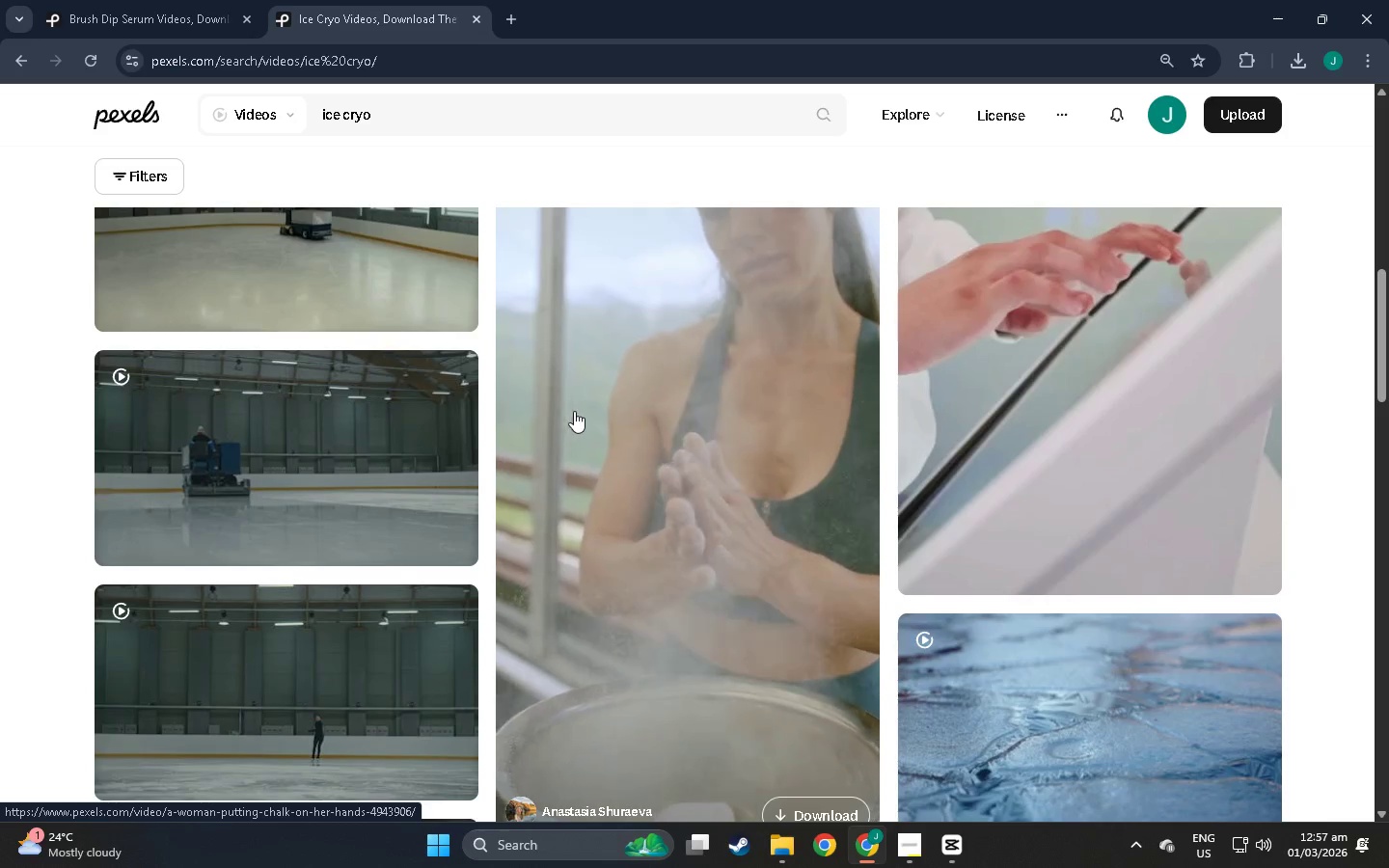 
left_click([471, 122])
 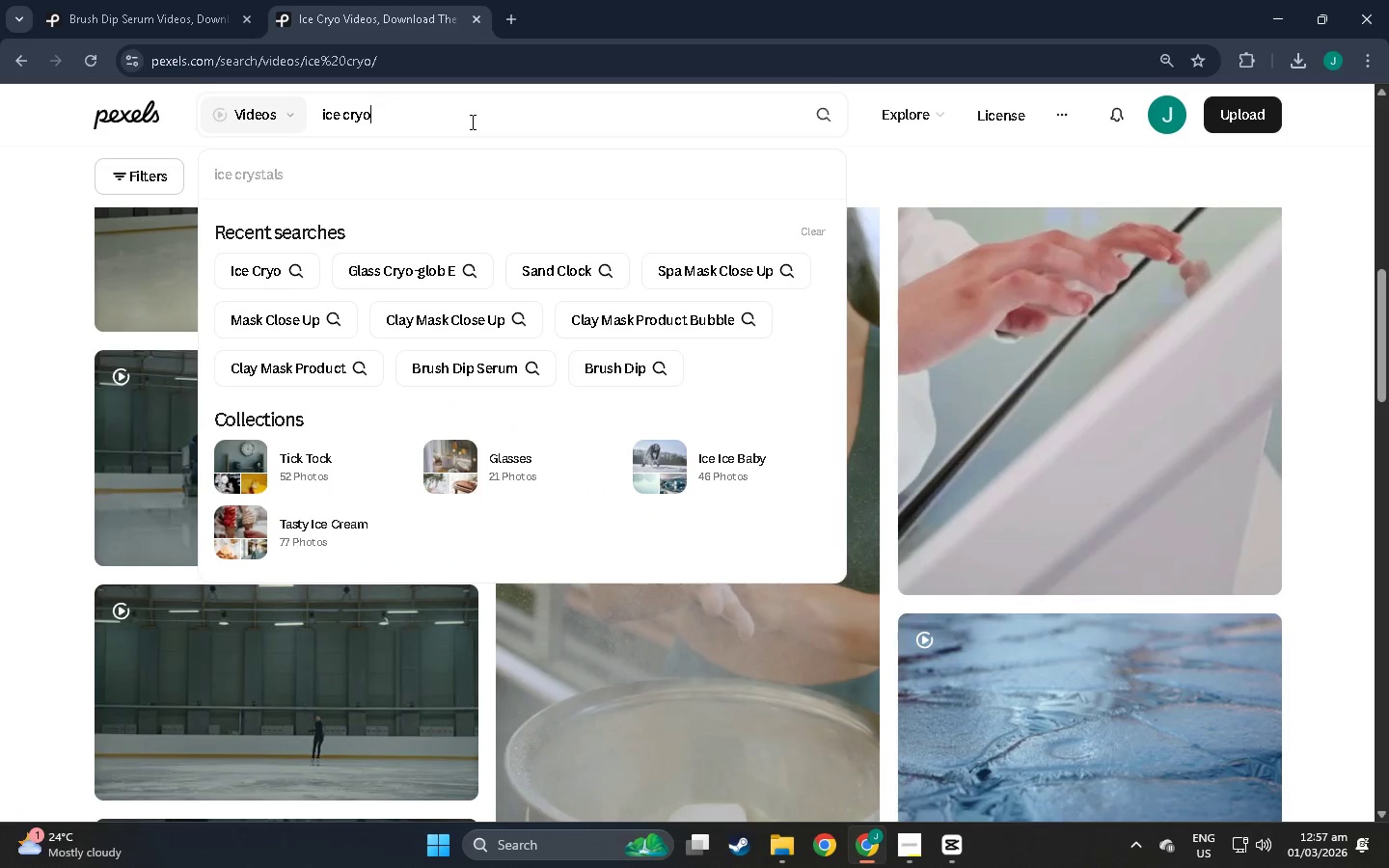 
type( i)
key(Backspace)
key(Backspace)
type( gh)
key(Backspace)
type(lobe)
 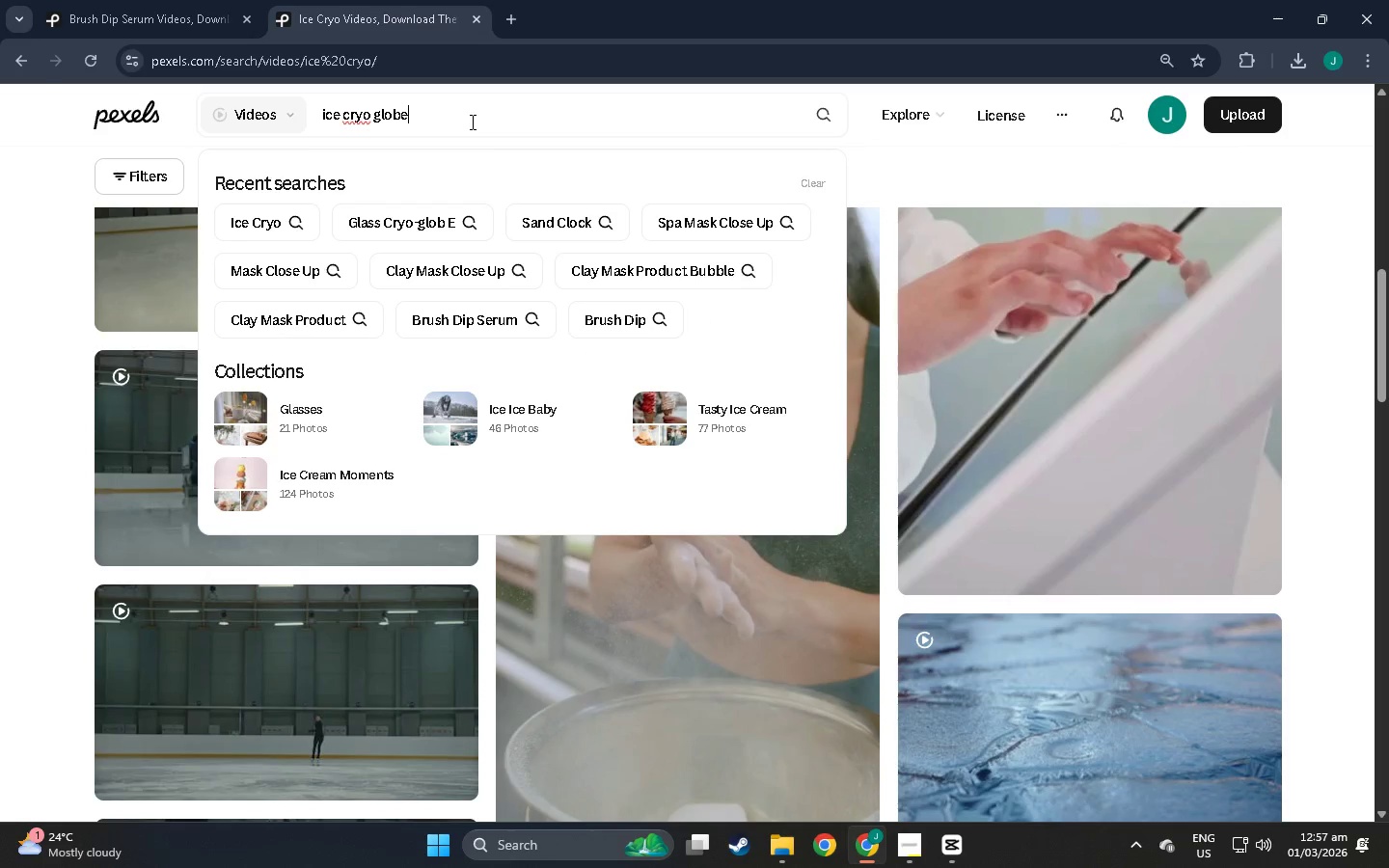 
key(Enter)
 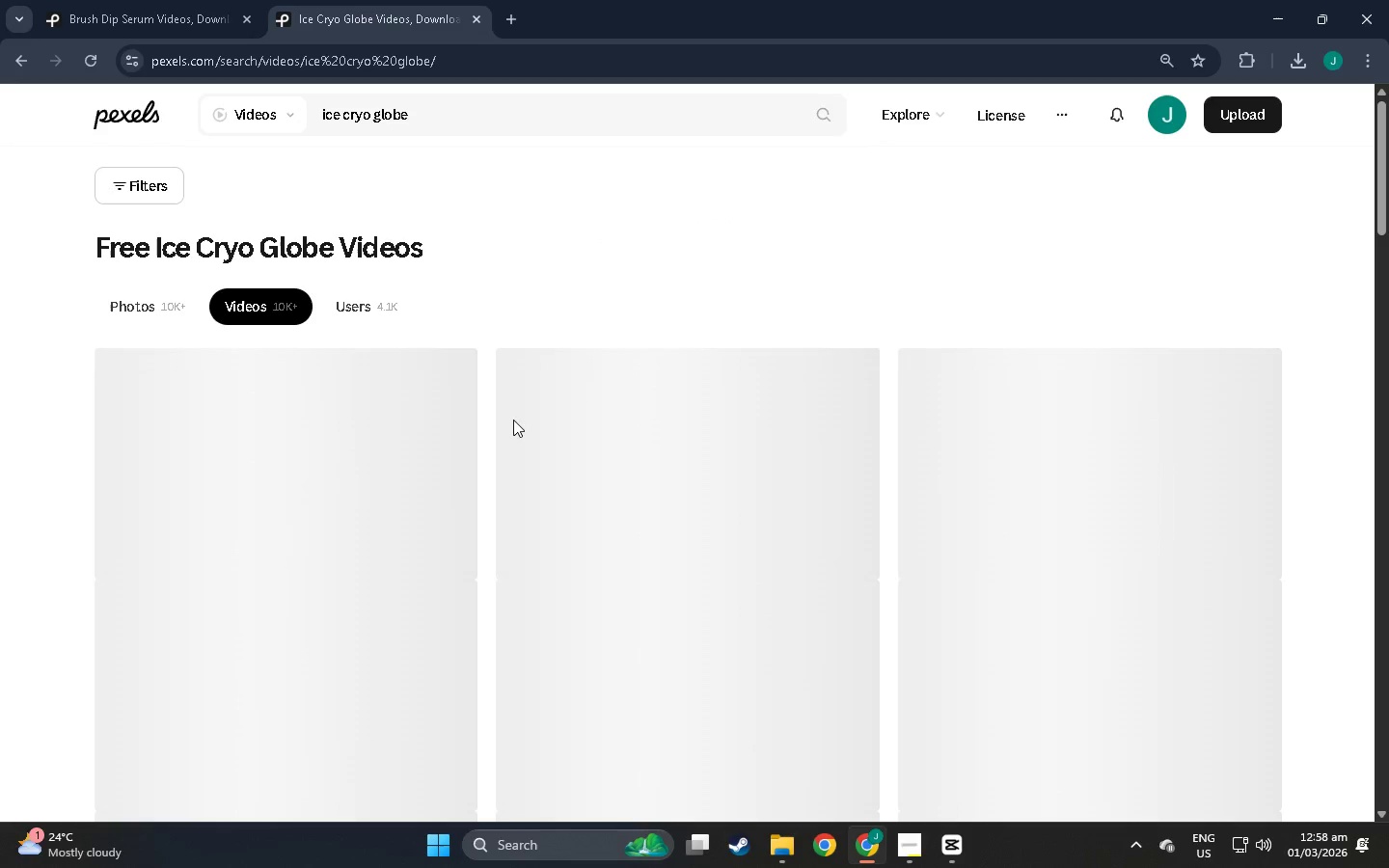 
scroll: coordinate [788, 522], scroll_direction: down, amount: 12.0
 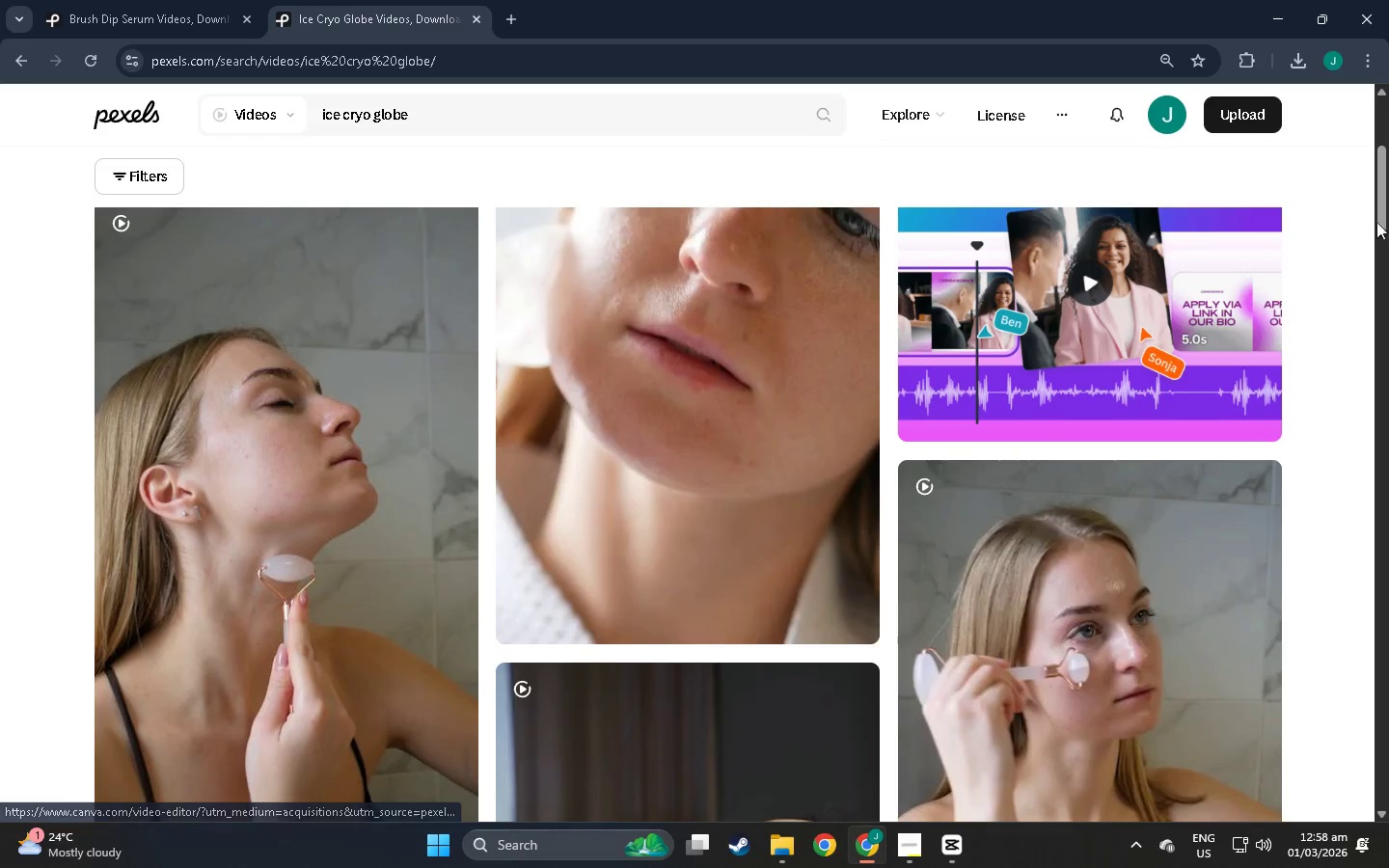 
left_click_drag(start_coordinate=[1384, 217], to_coordinate=[1372, 275])
 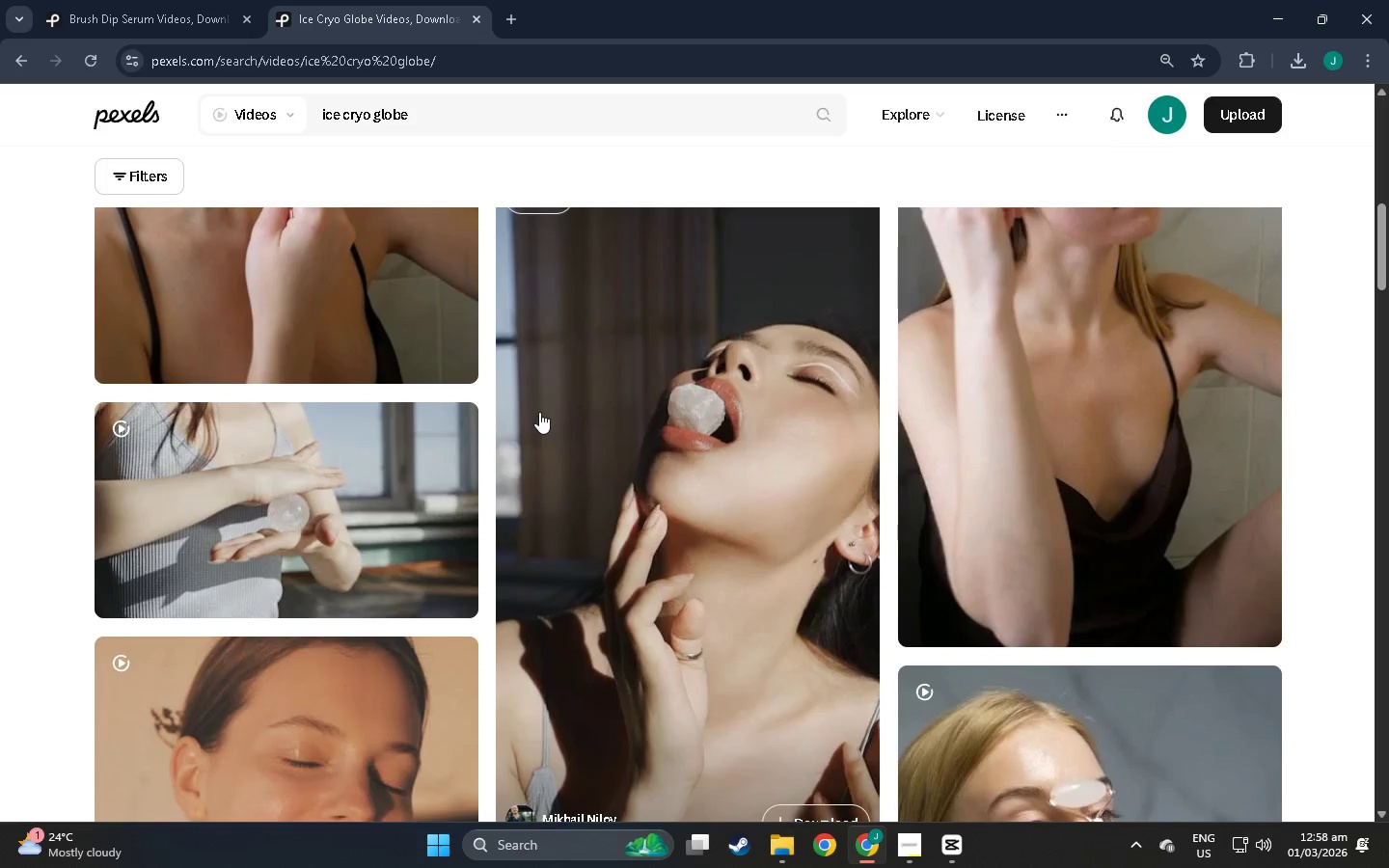 
mouse_move([250, 512])
 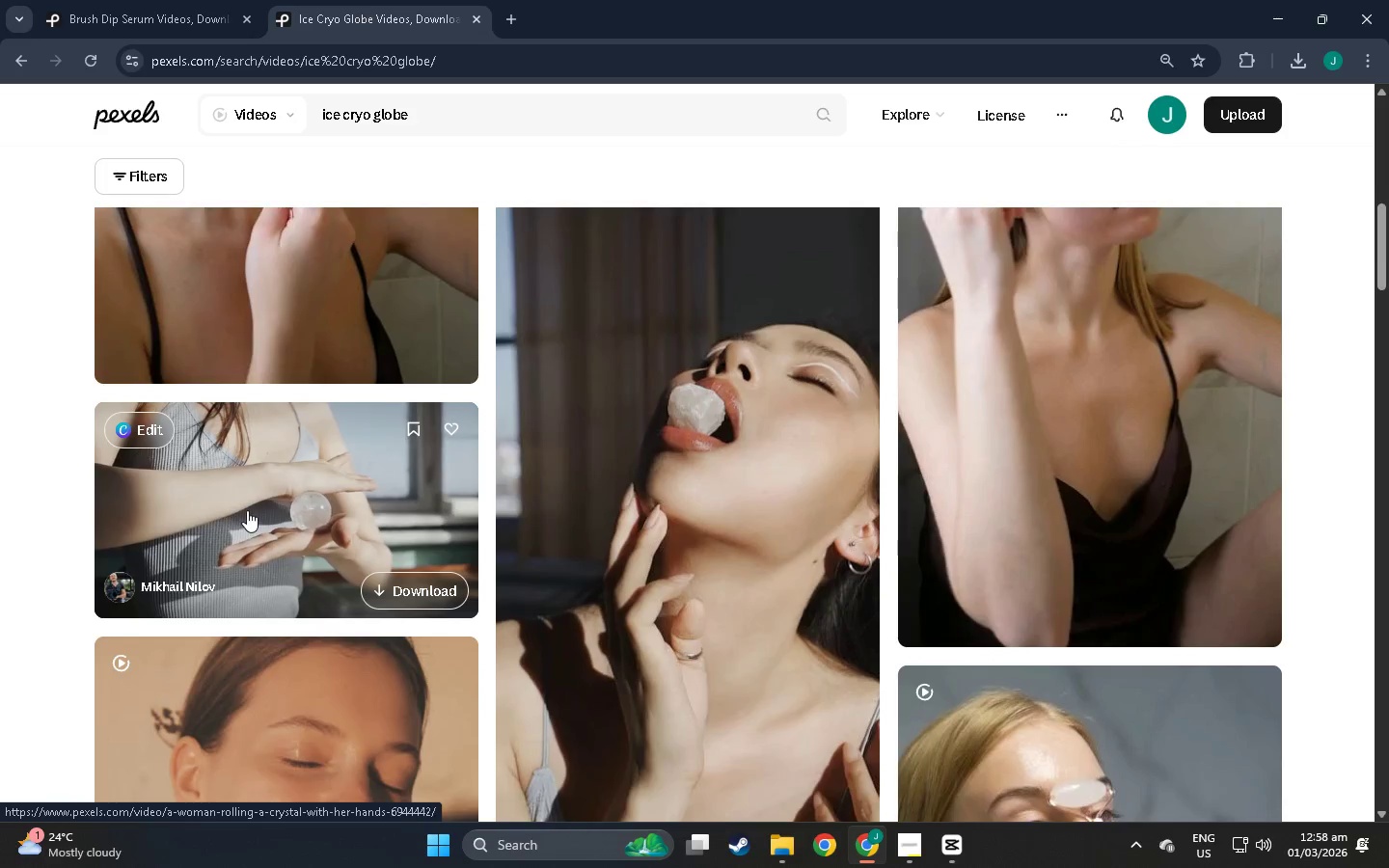 
scroll: coordinate [343, 507], scroll_direction: down, amount: 21.0
 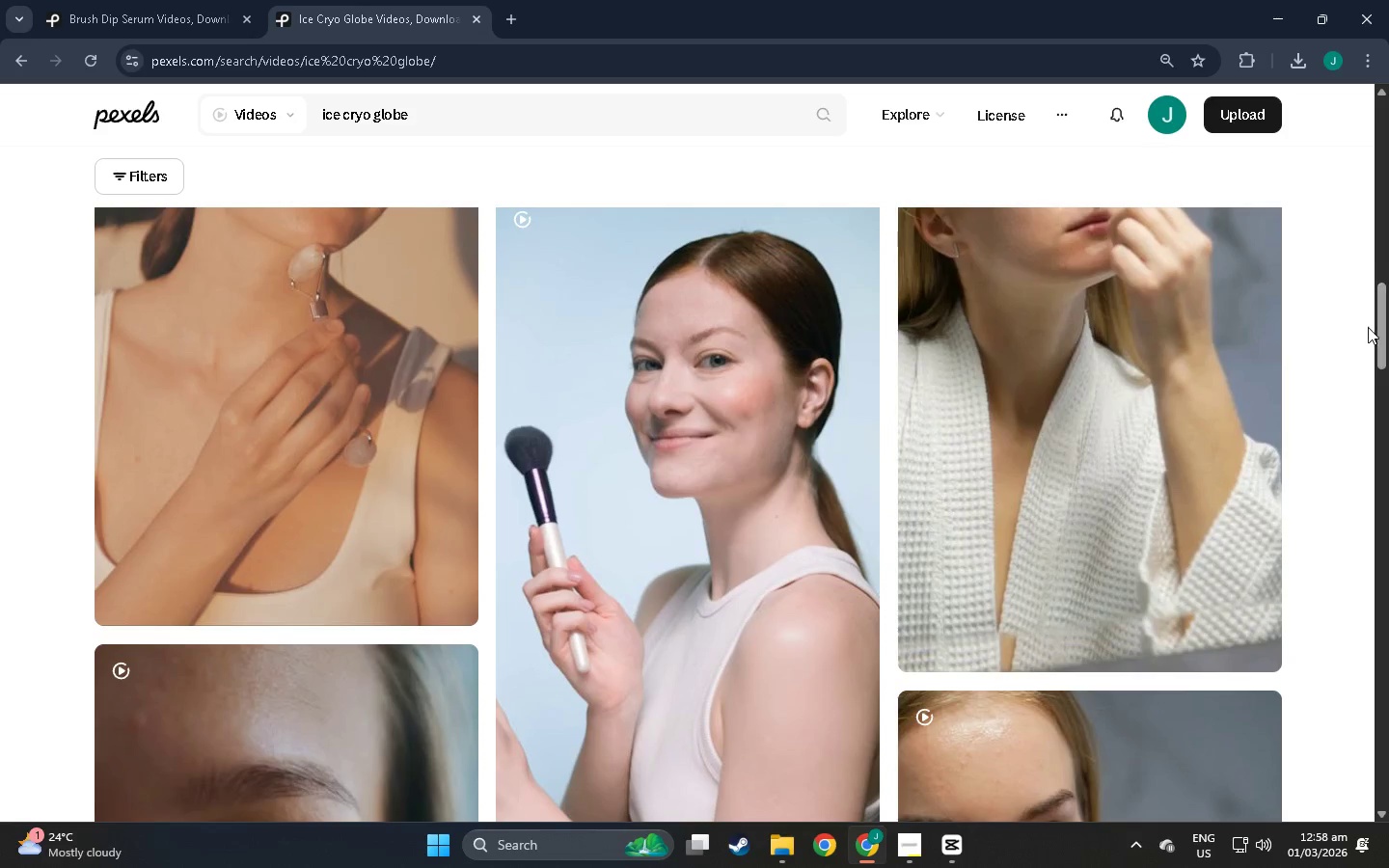 
left_click_drag(start_coordinate=[1383, 331], to_coordinate=[1364, 541])
 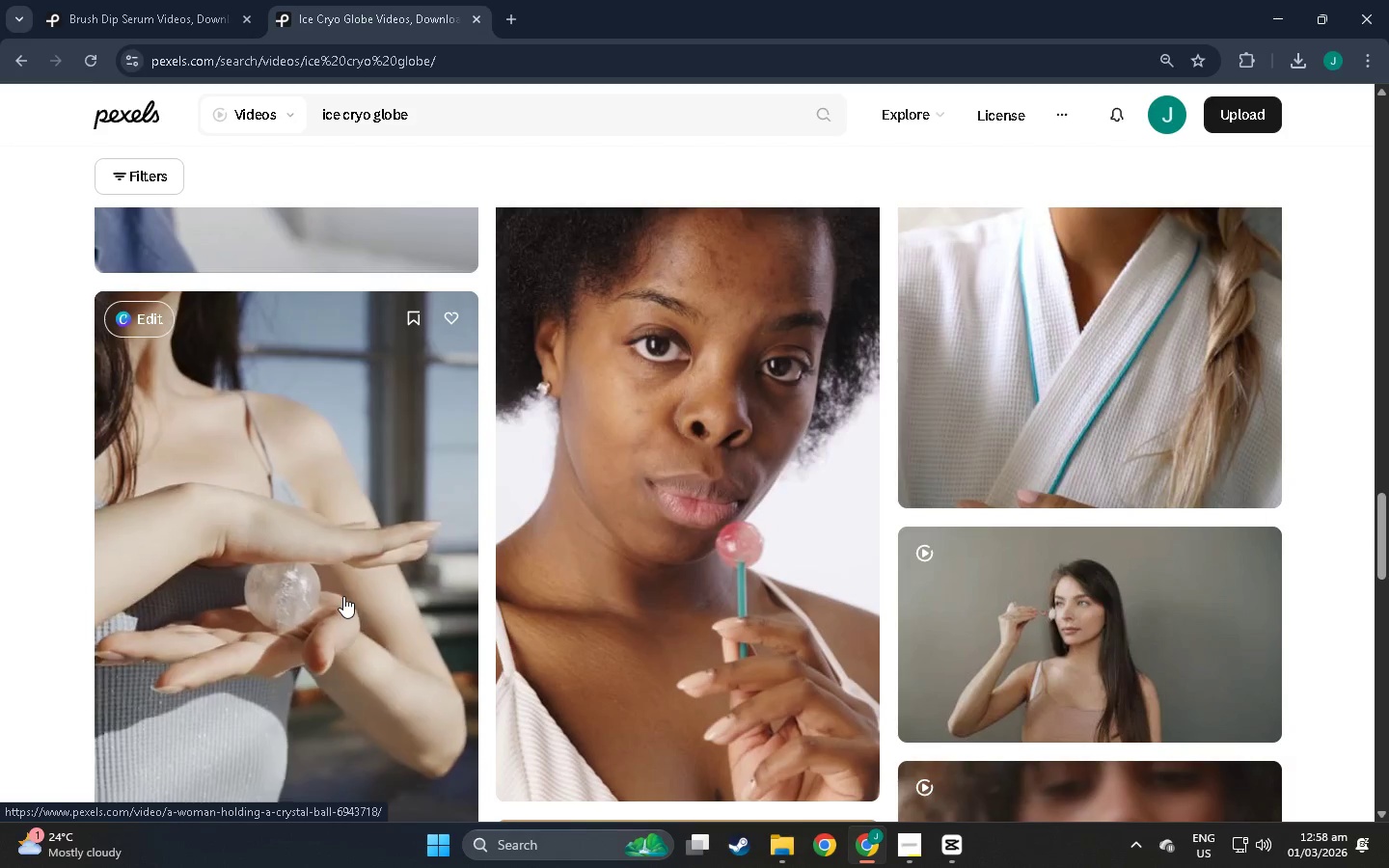 
scroll: coordinate [348, 592], scroll_direction: down, amount: 14.0
 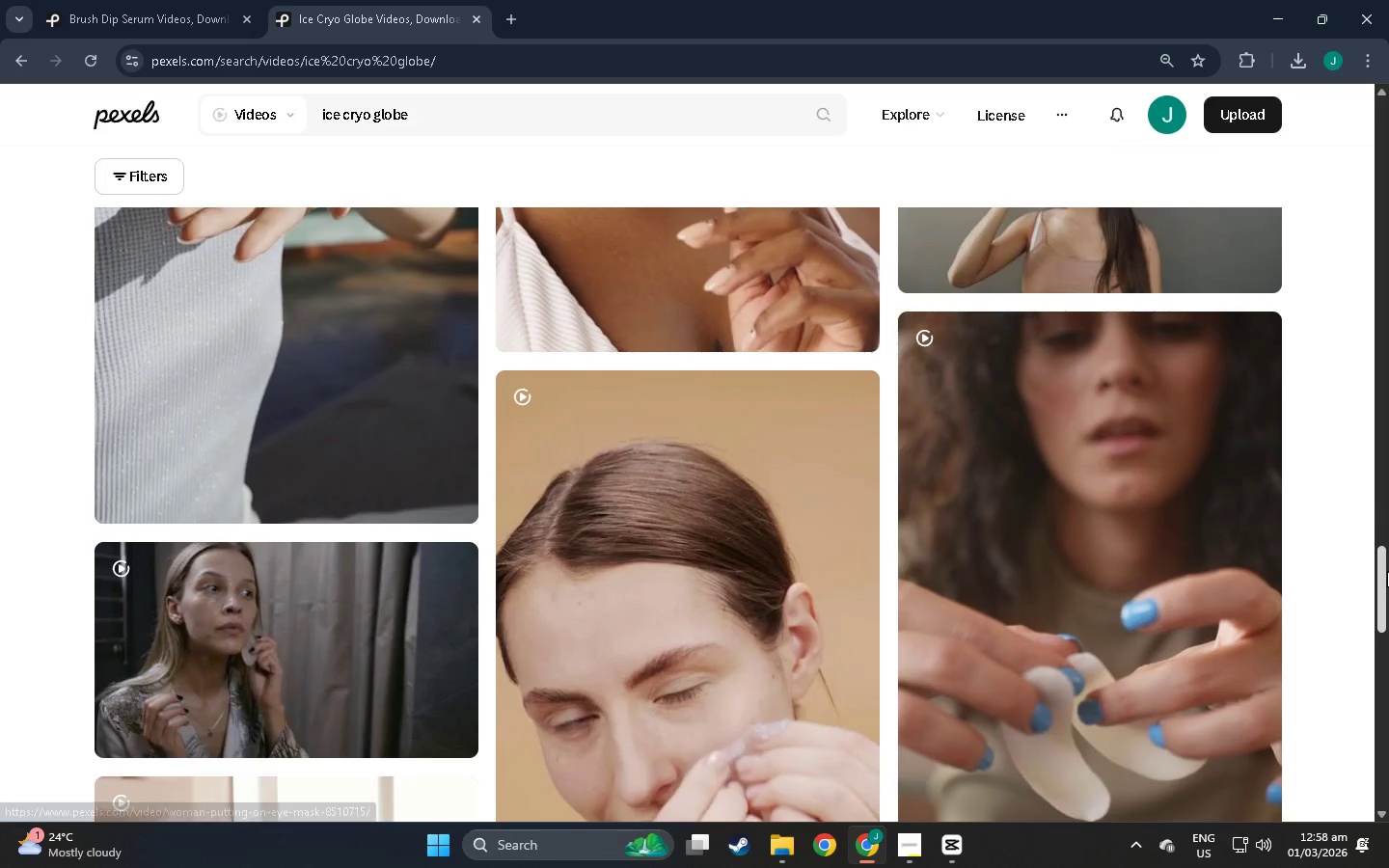 
left_click_drag(start_coordinate=[1377, 574], to_coordinate=[1357, 803])
 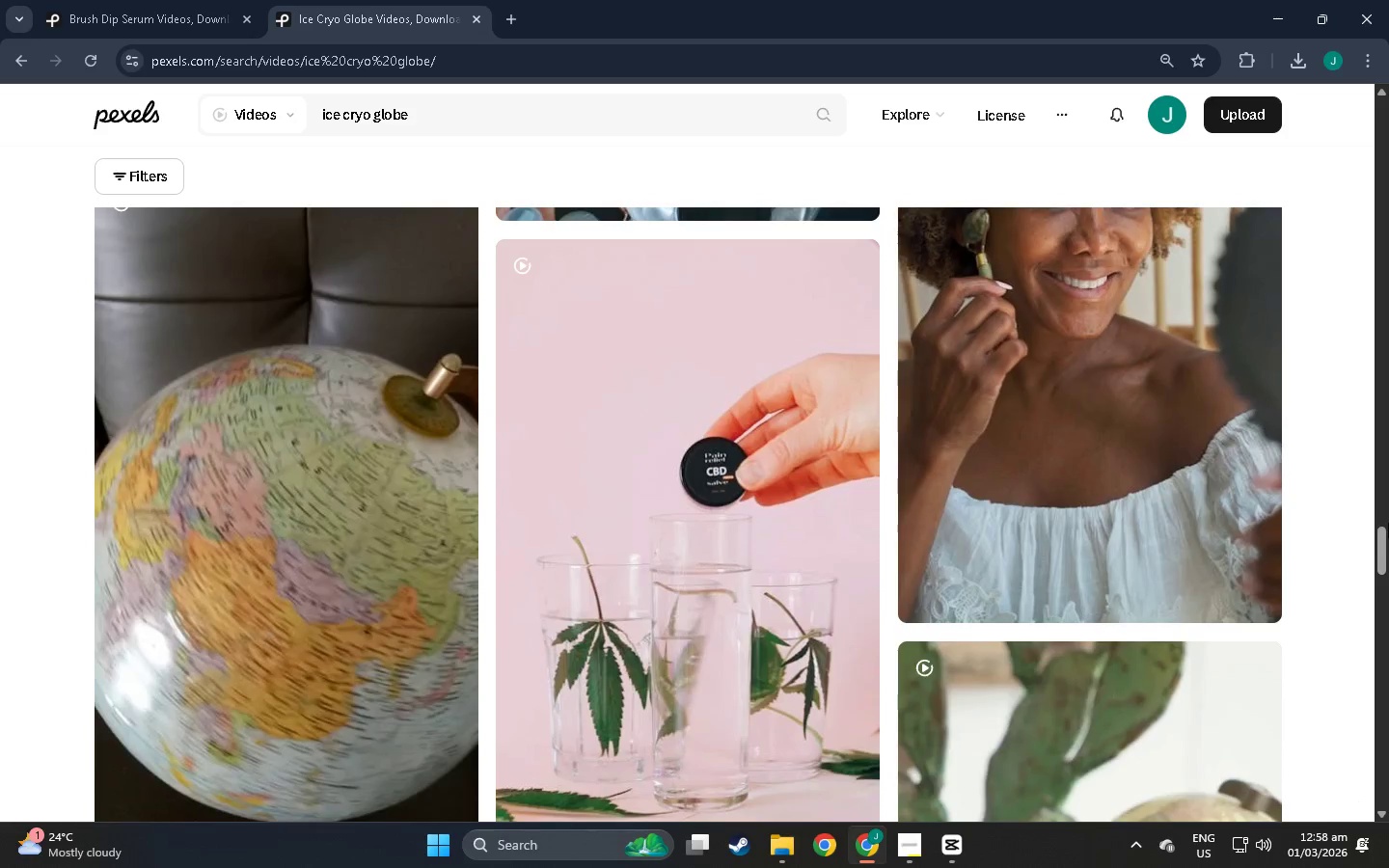 
left_click_drag(start_coordinate=[1388, 523], to_coordinate=[1378, 570])
 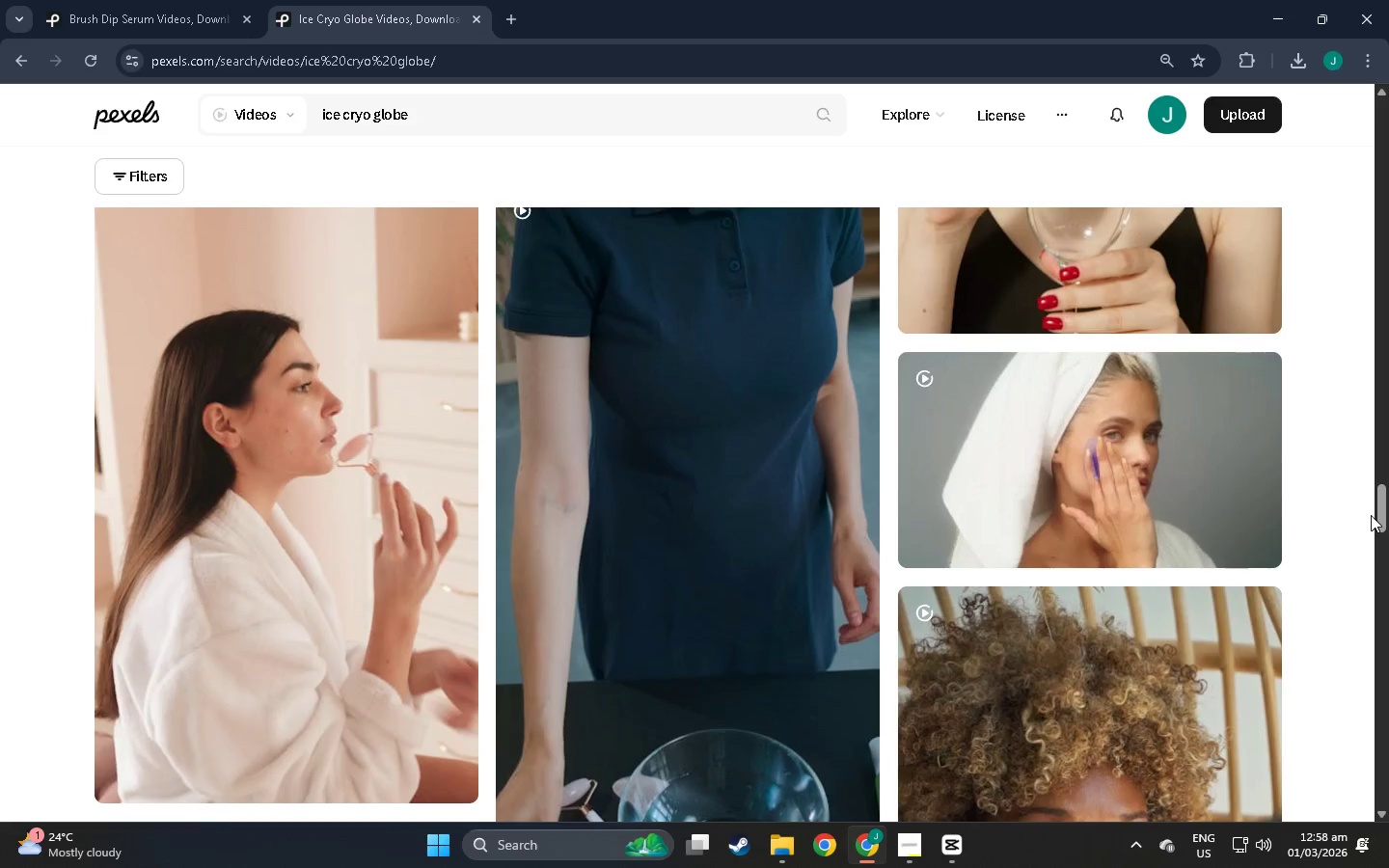 
left_click_drag(start_coordinate=[1371, 515], to_coordinate=[1385, 546])
 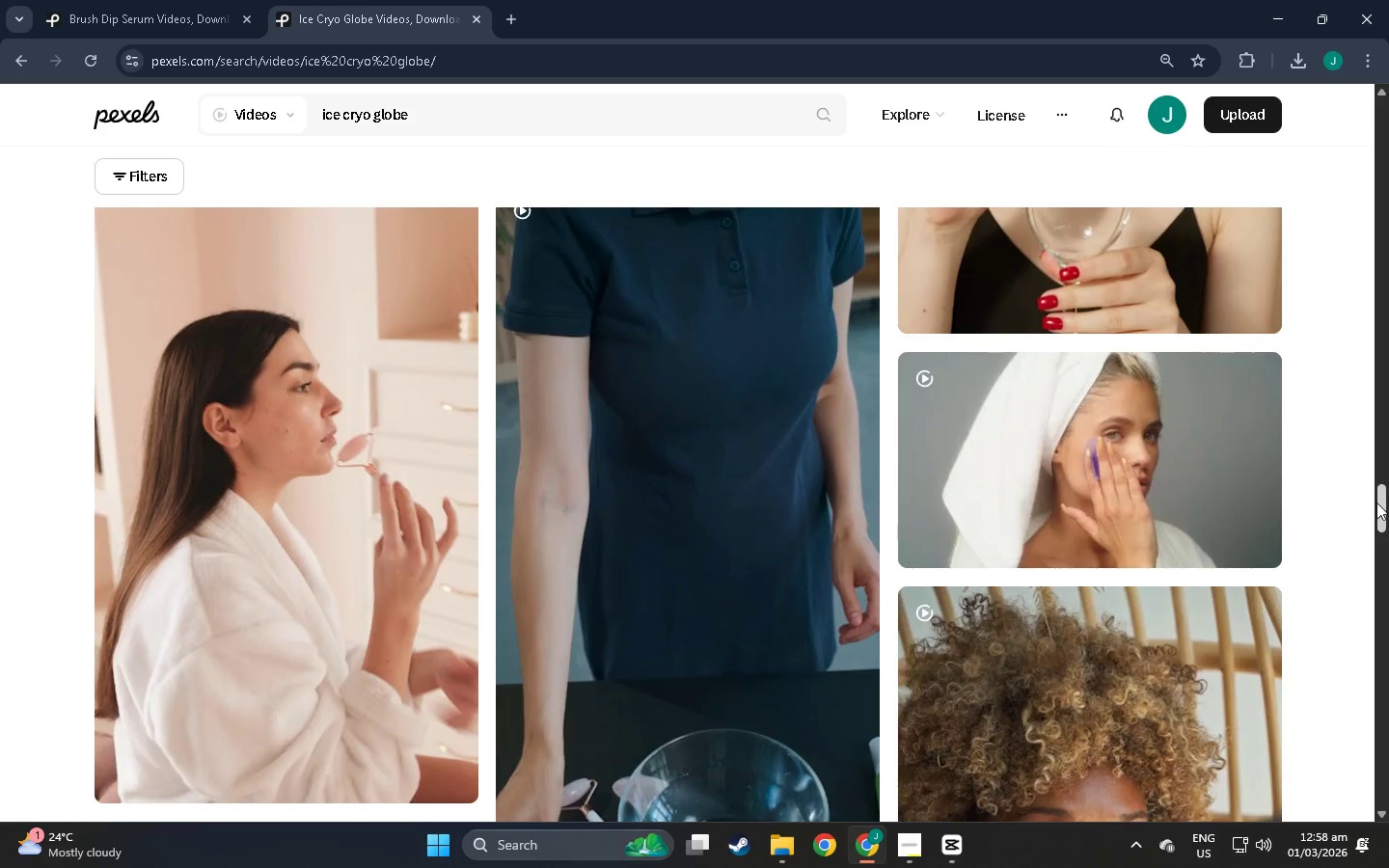 
left_click_drag(start_coordinate=[1376, 500], to_coordinate=[1364, 655])
 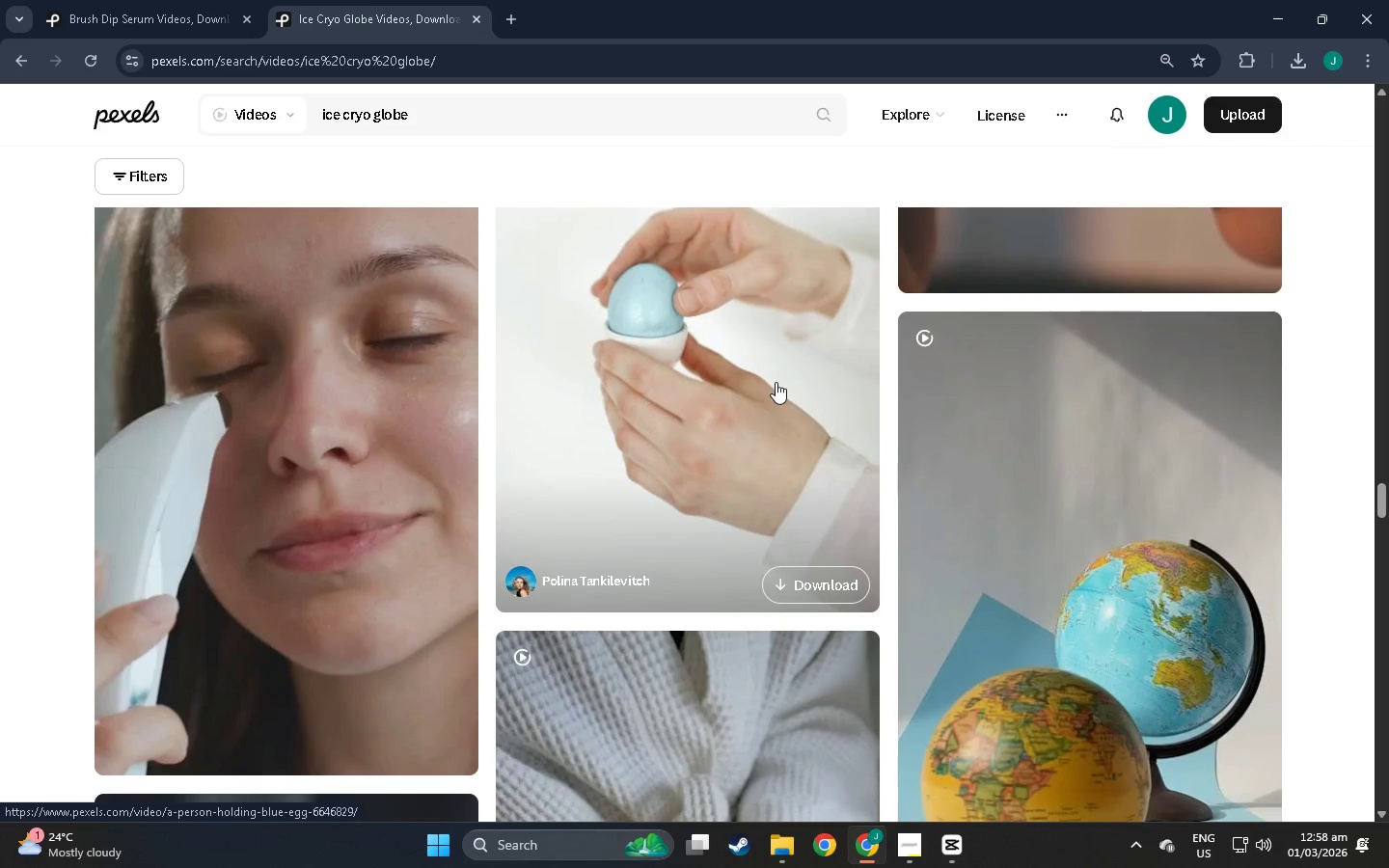 
scroll: coordinate [722, 407], scroll_direction: up, amount: 3.0
 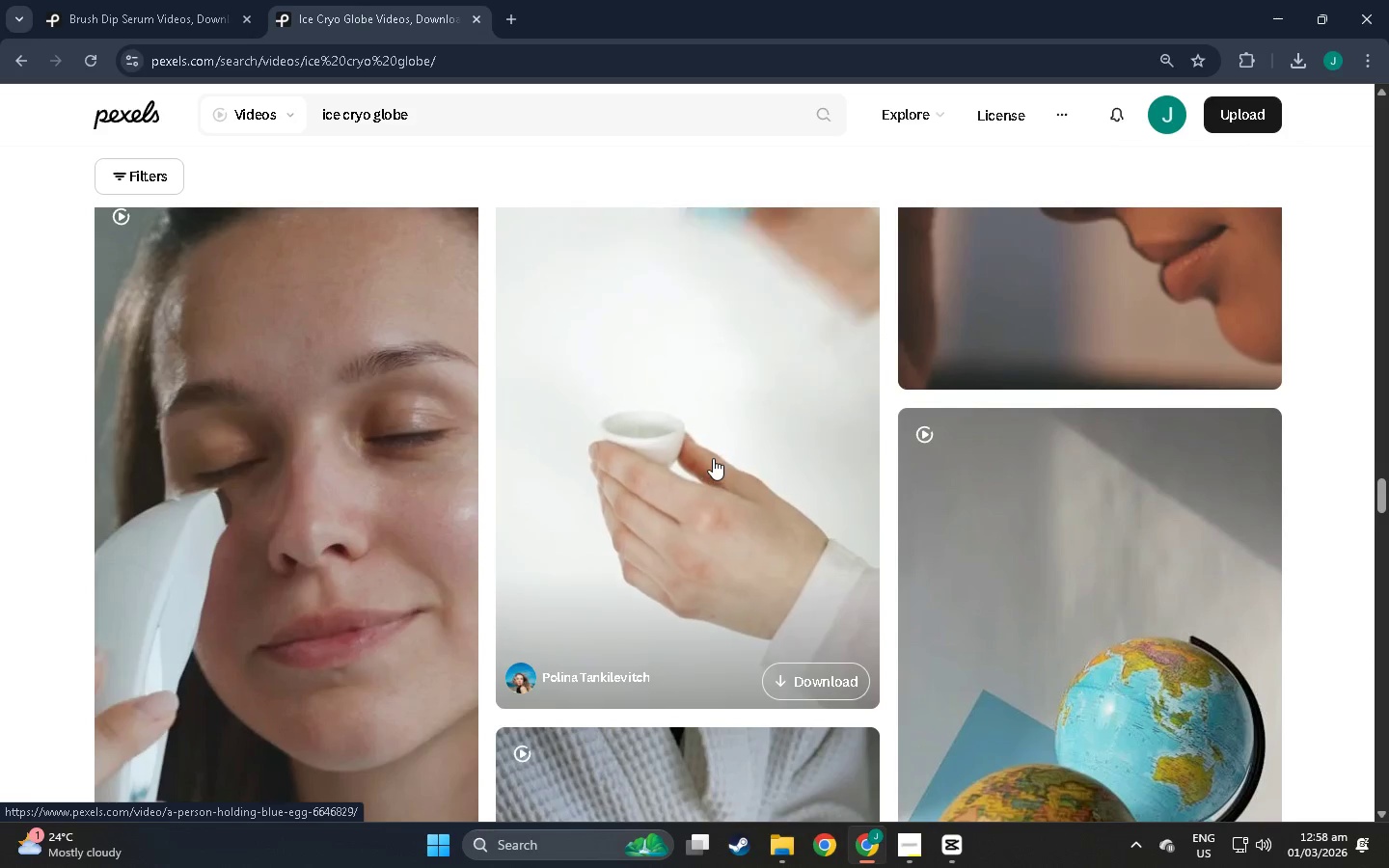 
scroll: coordinate [715, 482], scroll_direction: down, amount: 42.0
 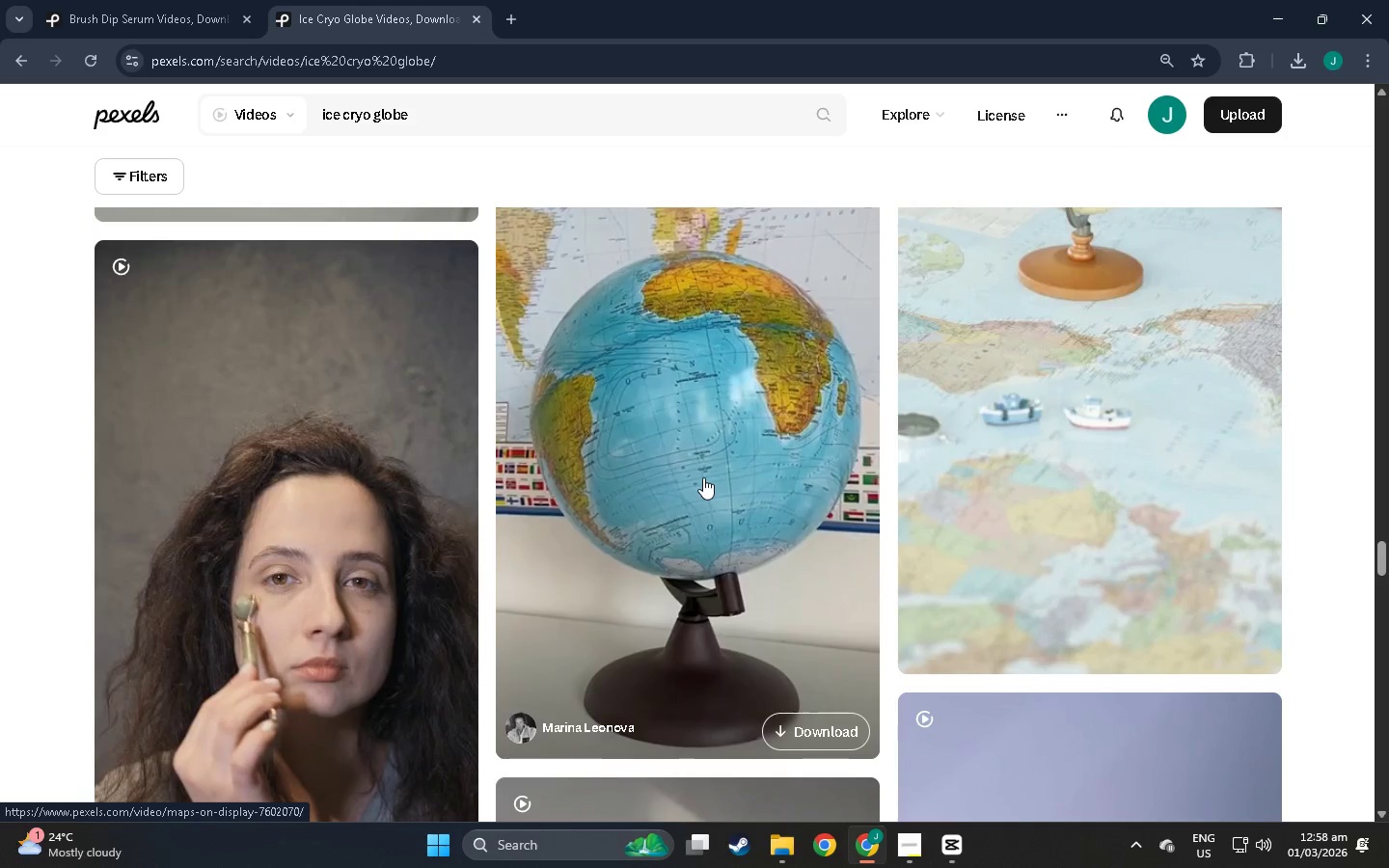 
left_click_drag(start_coordinate=[467, 116], to_coordinate=[342, 106])
 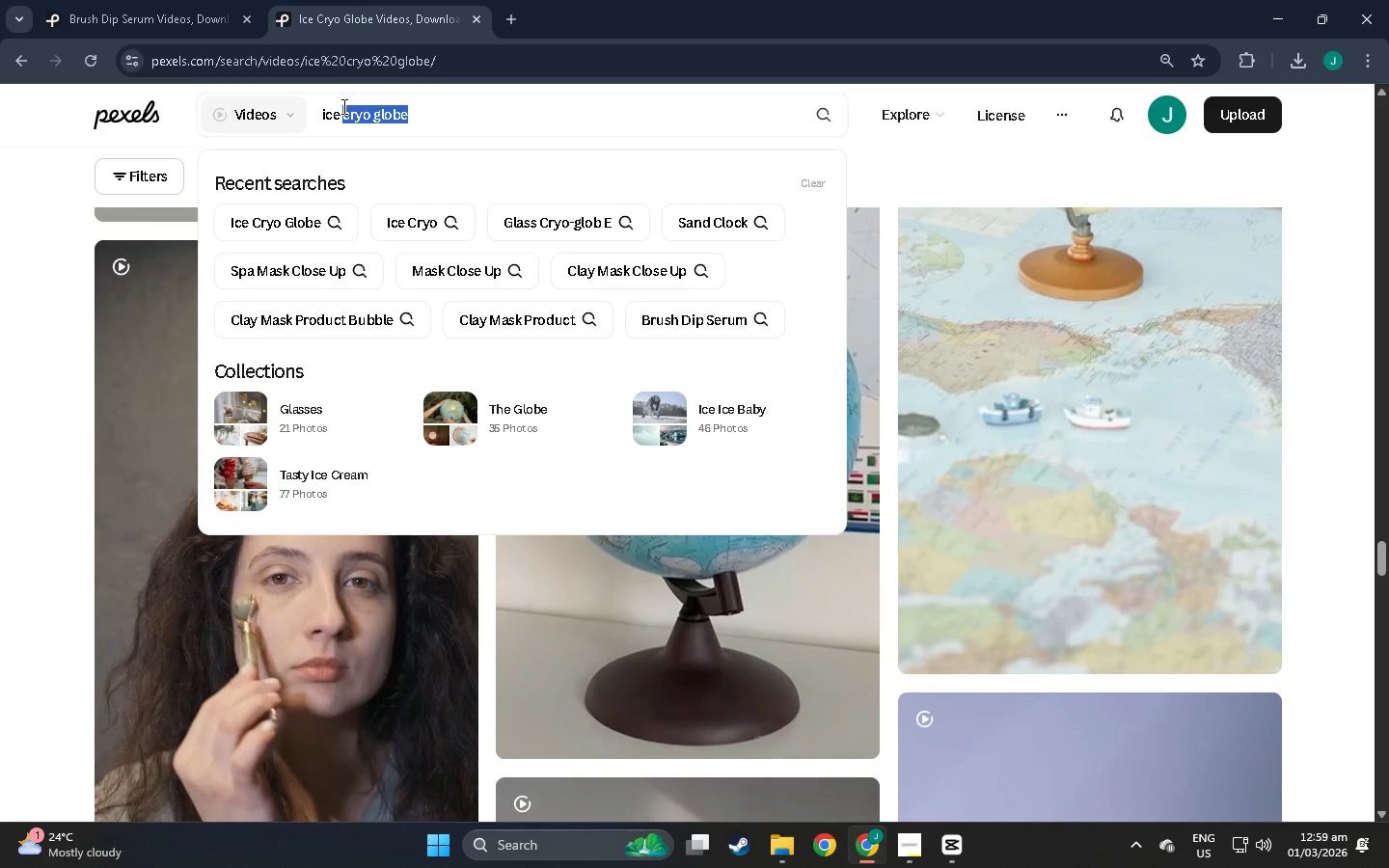 
type(globe face massage)
 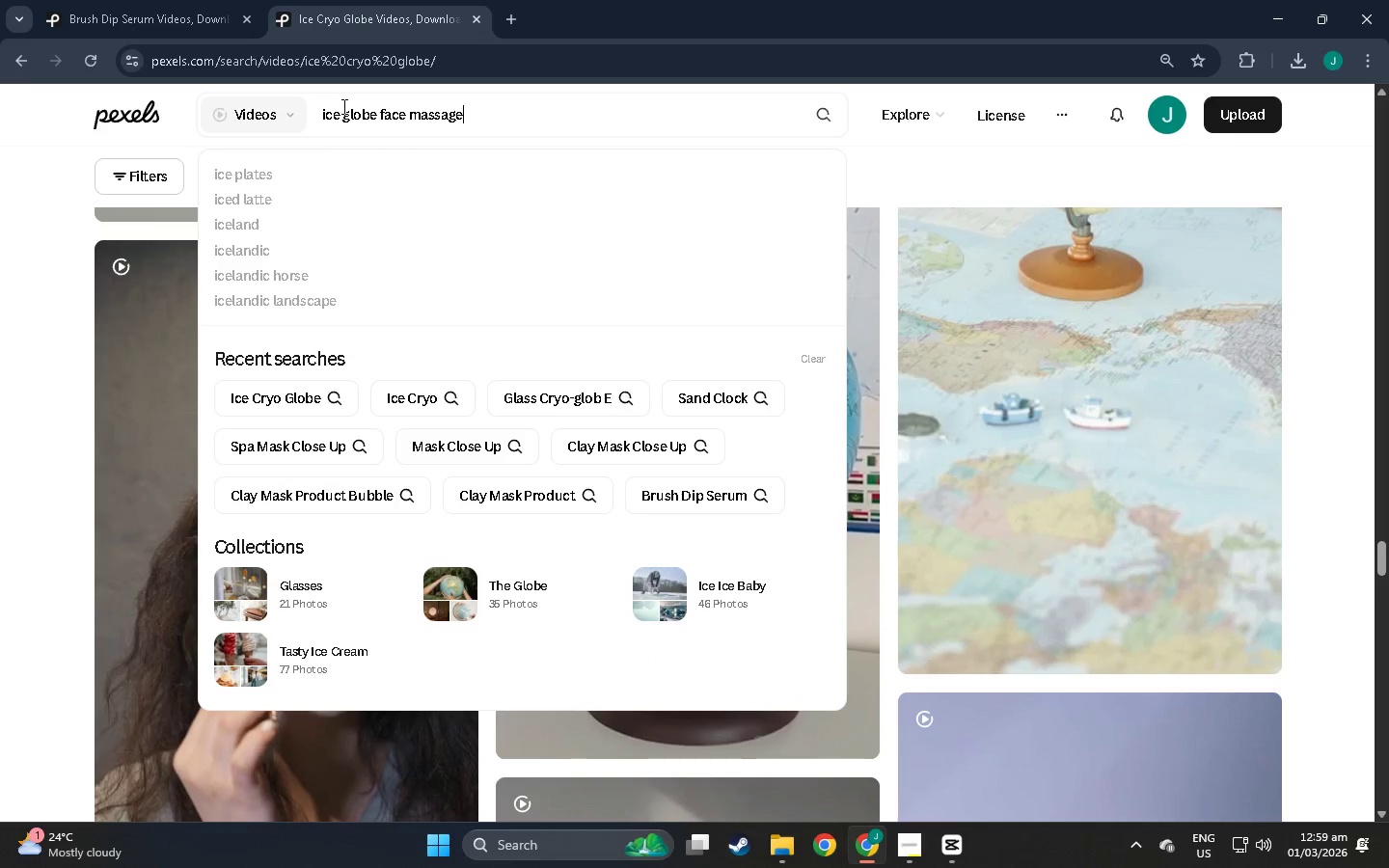 
key(Enter)
 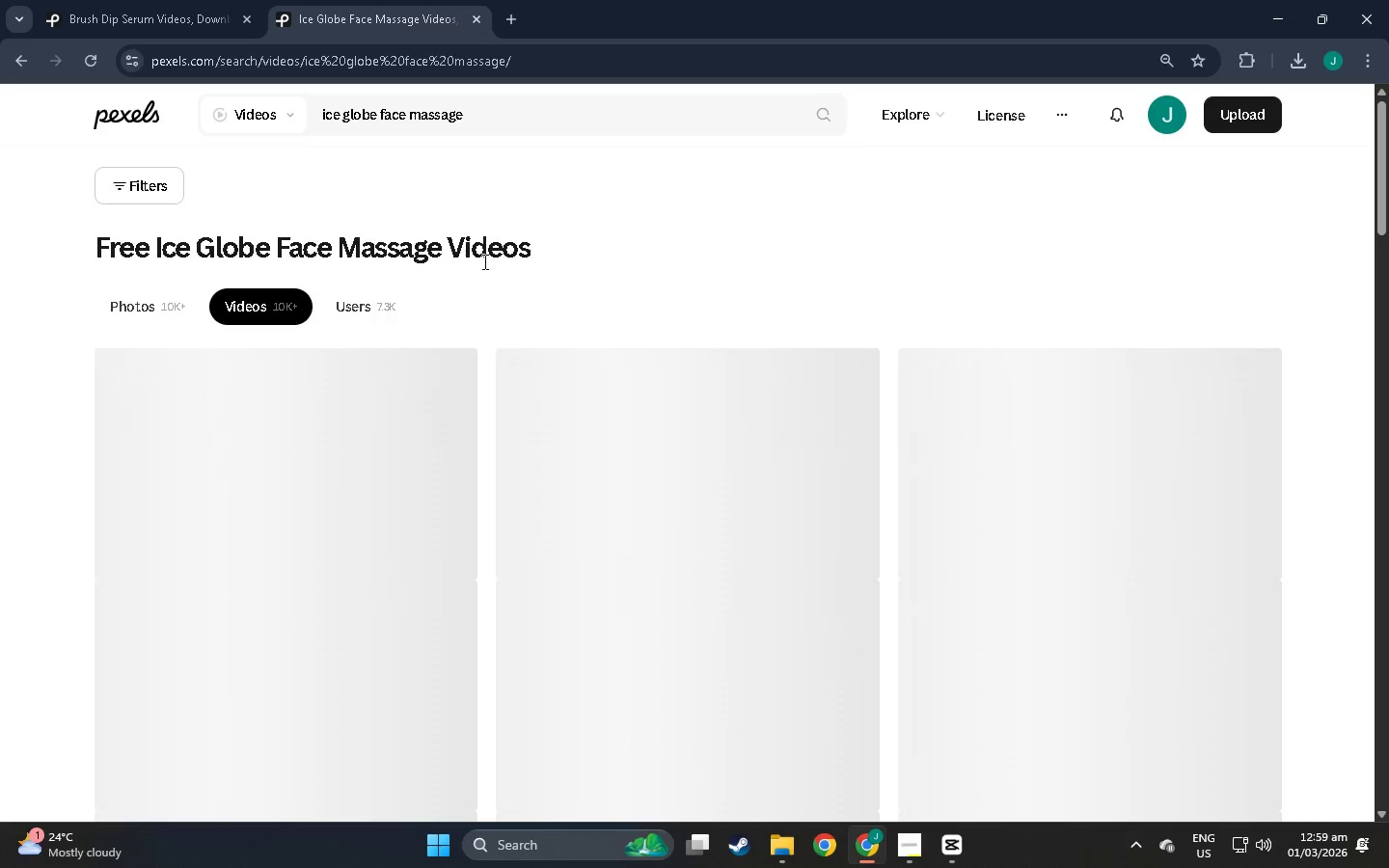 
scroll: coordinate [407, 258], scroll_direction: down, amount: 6.0
 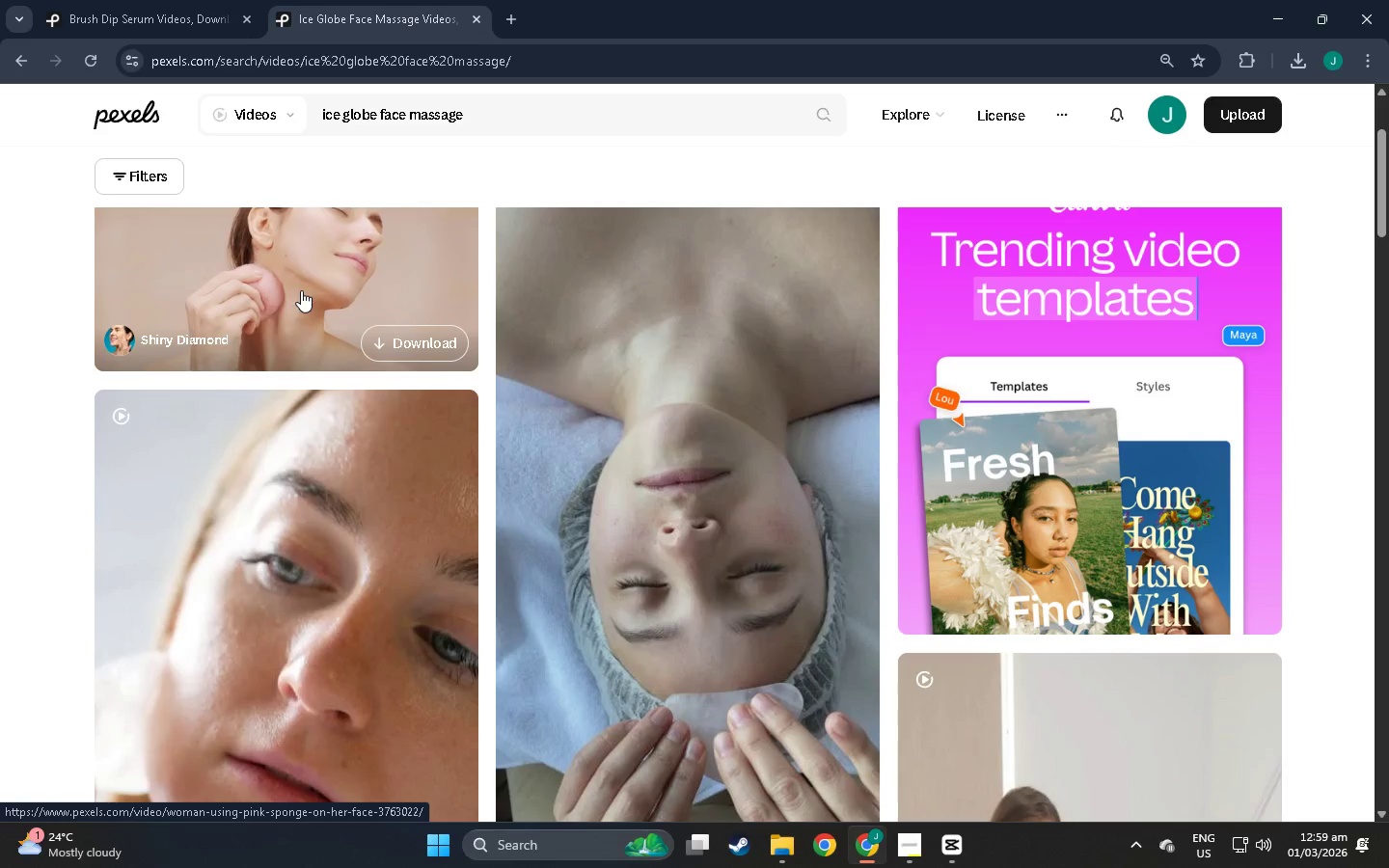 
wait(8.28)
 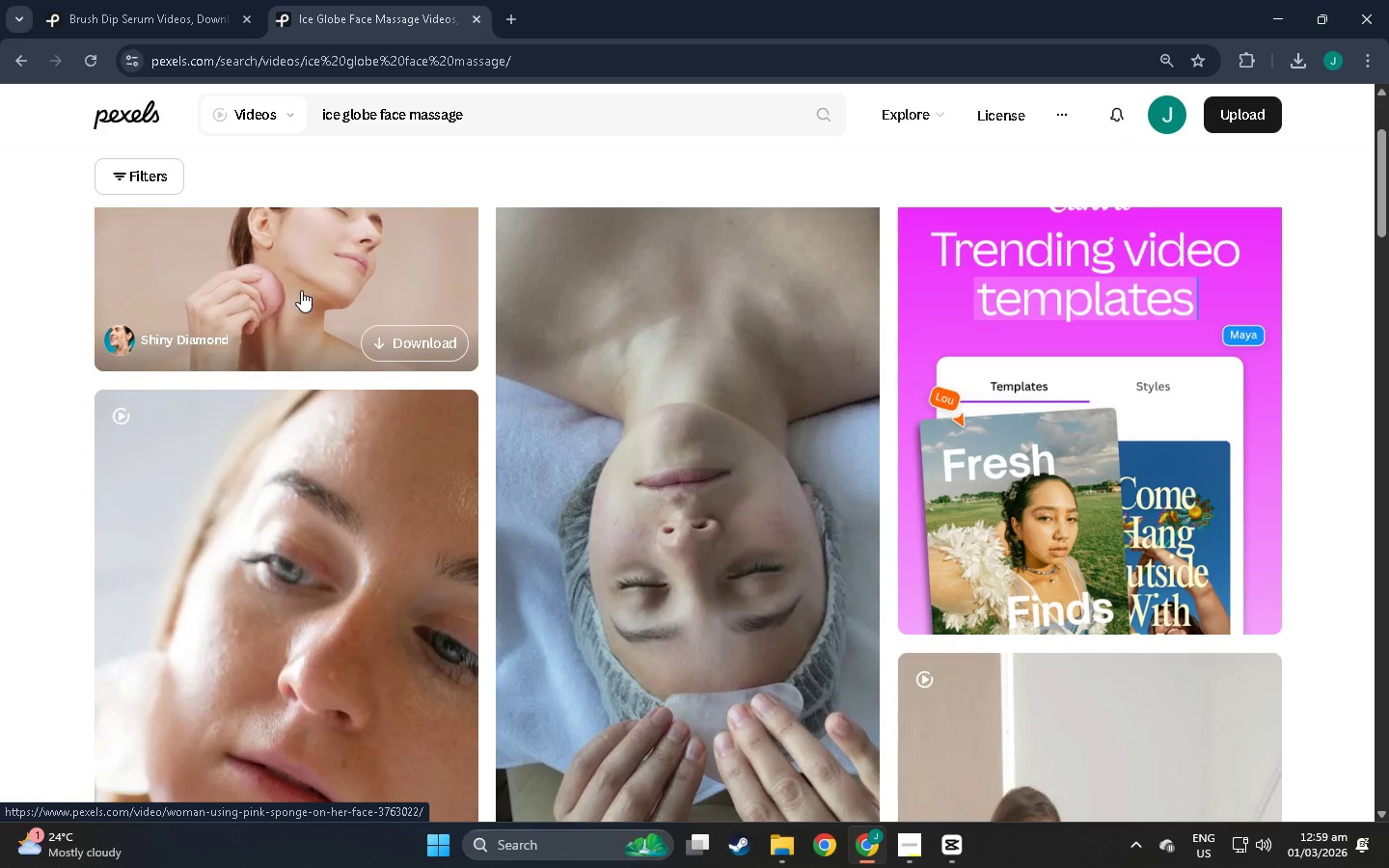 
scroll: coordinate [650, 469], scroll_direction: down, amount: 19.0
 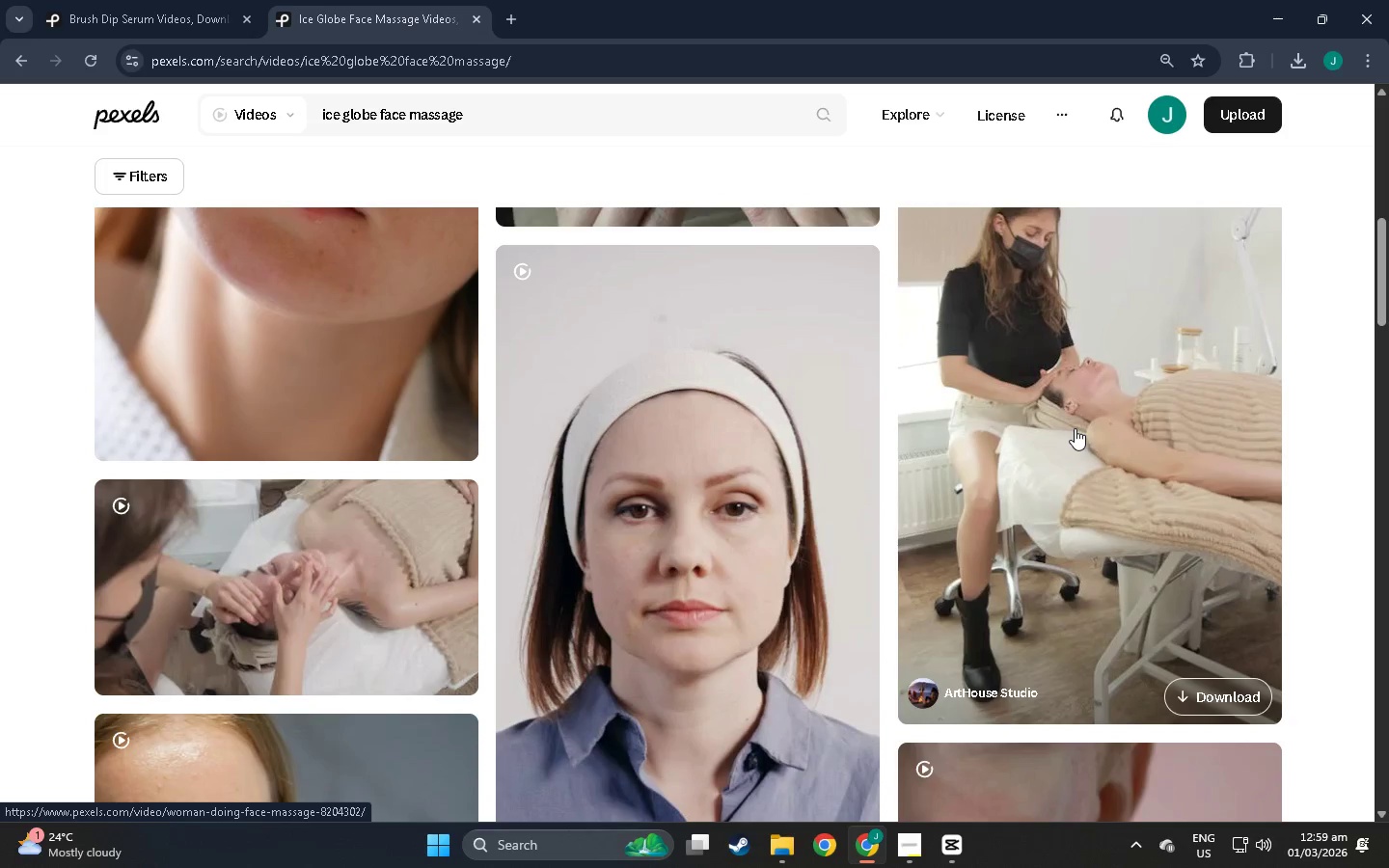 
scroll: coordinate [276, 525], scroll_direction: up, amount: 23.0
 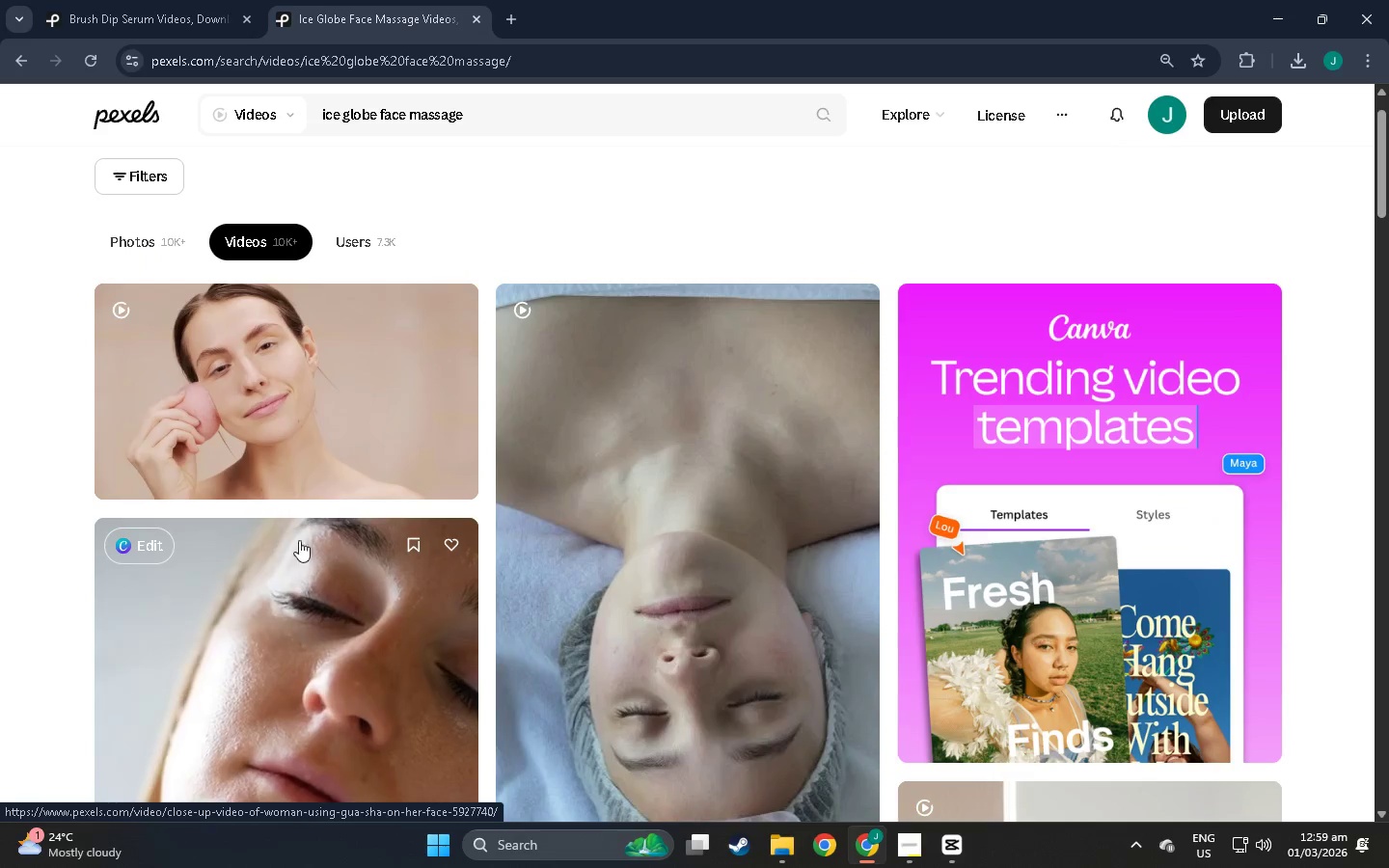 
scroll: coordinate [310, 530], scroll_direction: down, amount: 76.0
 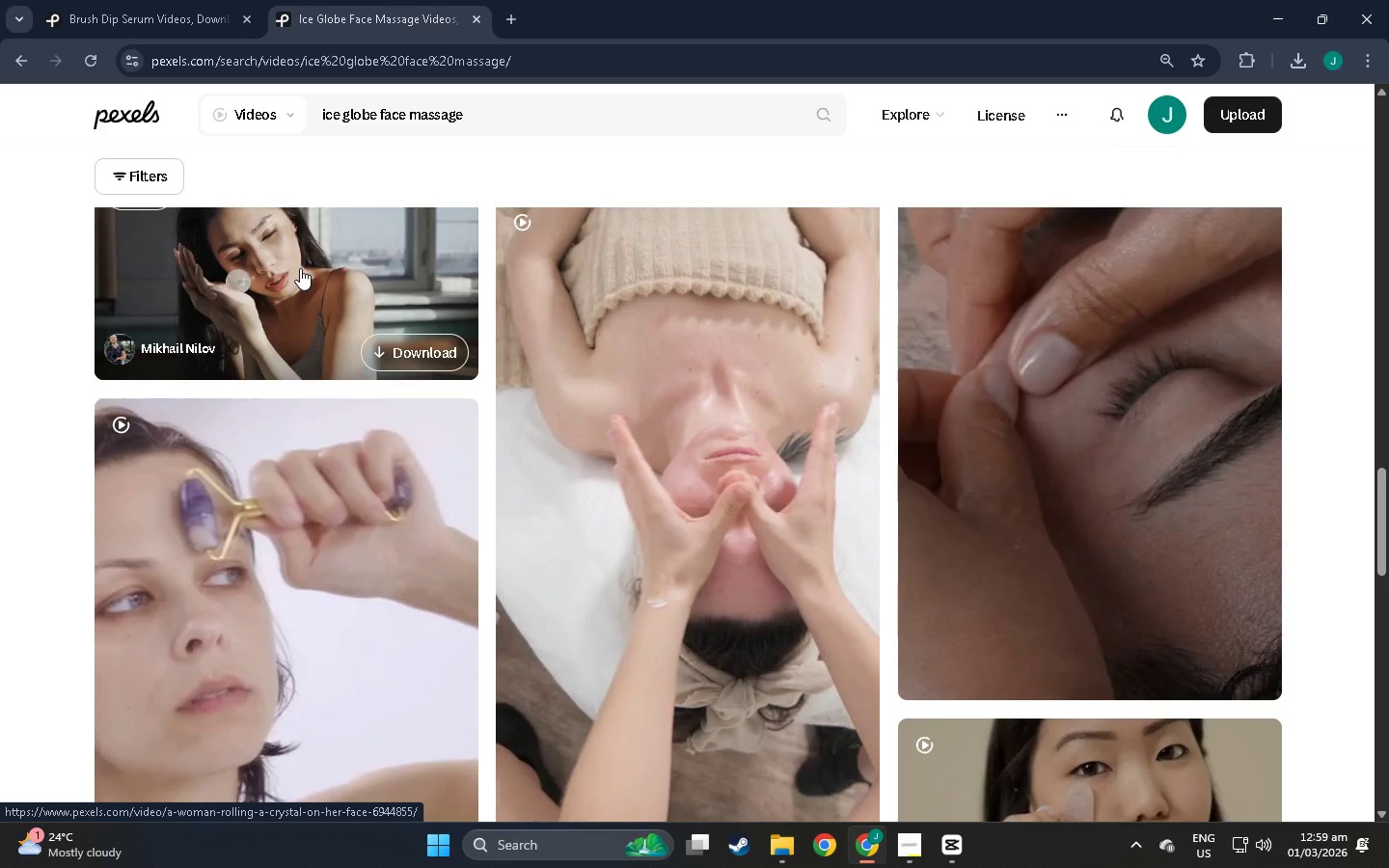 
wait(18.69)
 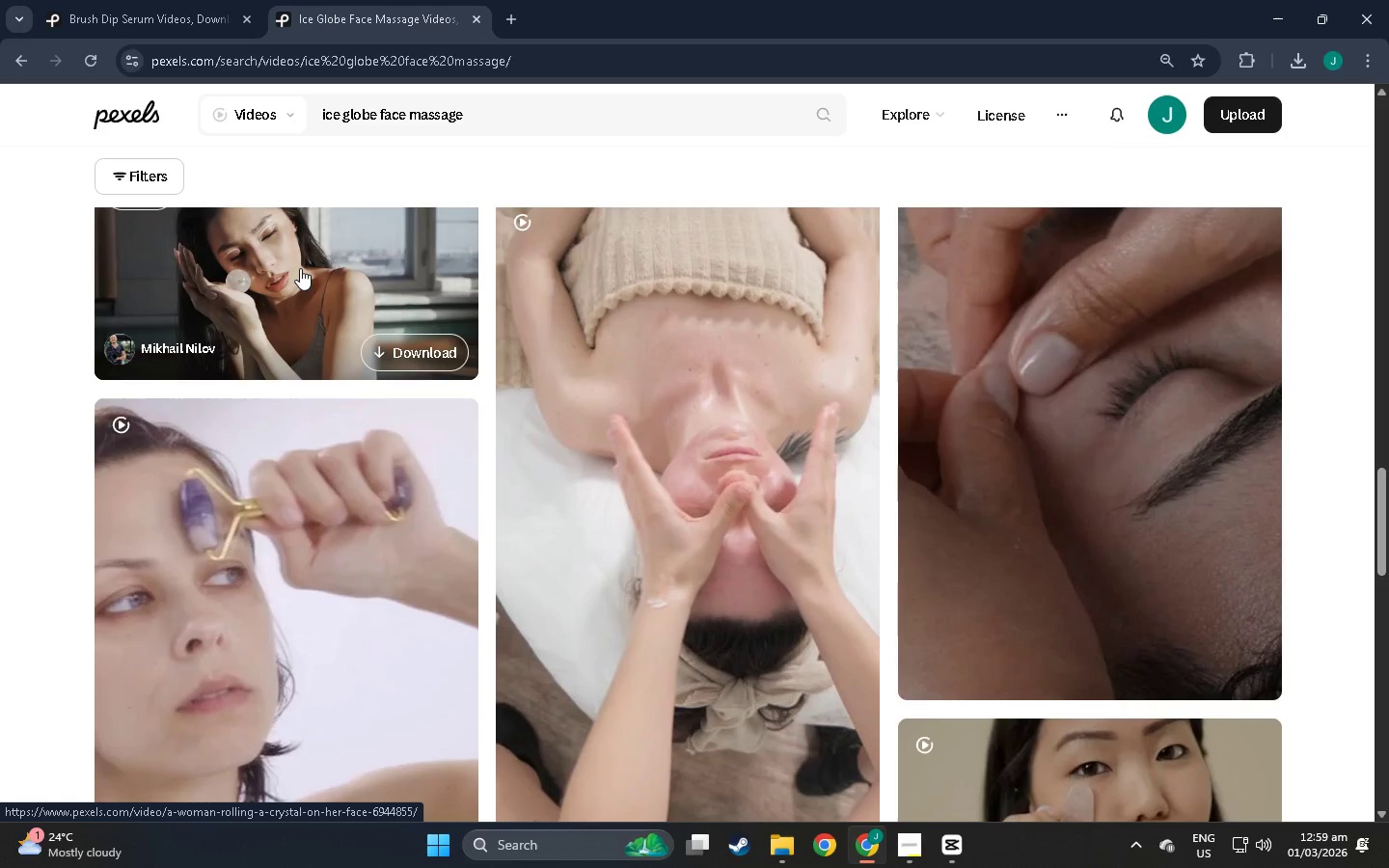 
scroll: coordinate [885, 501], scroll_direction: down, amount: 231.0
 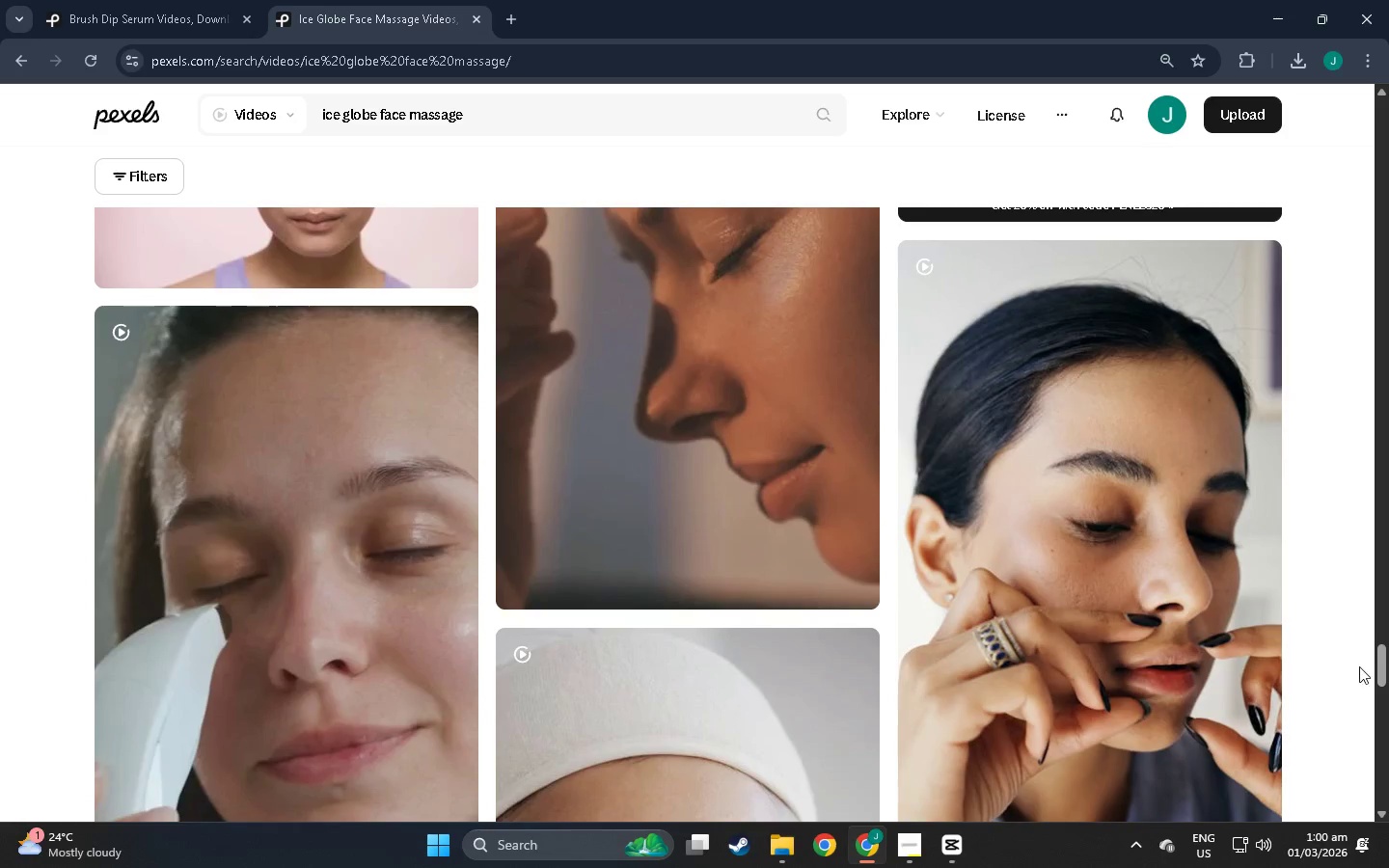 
left_click_drag(start_coordinate=[1382, 669], to_coordinate=[1376, 697])
 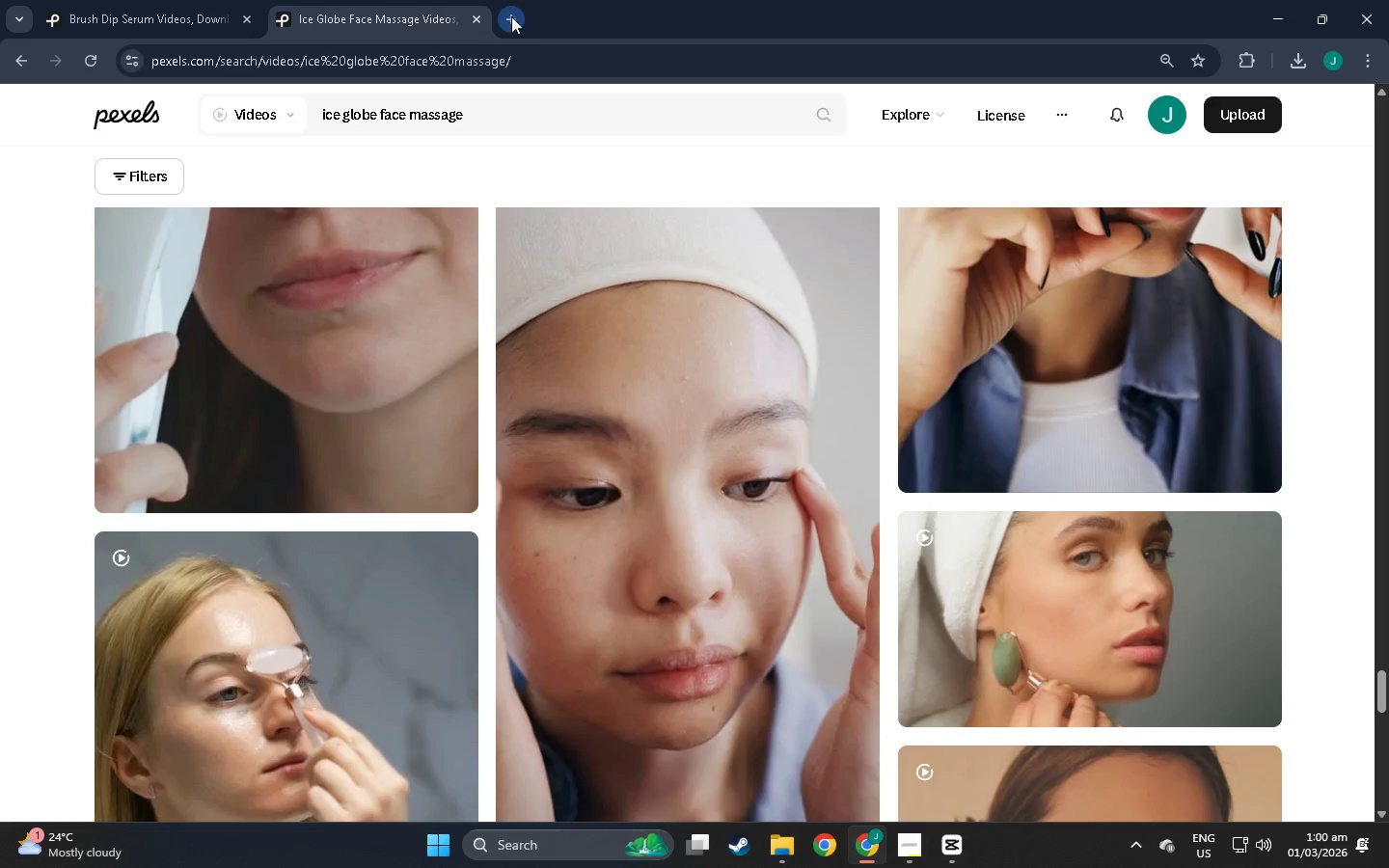 
left_click([506, 16])
 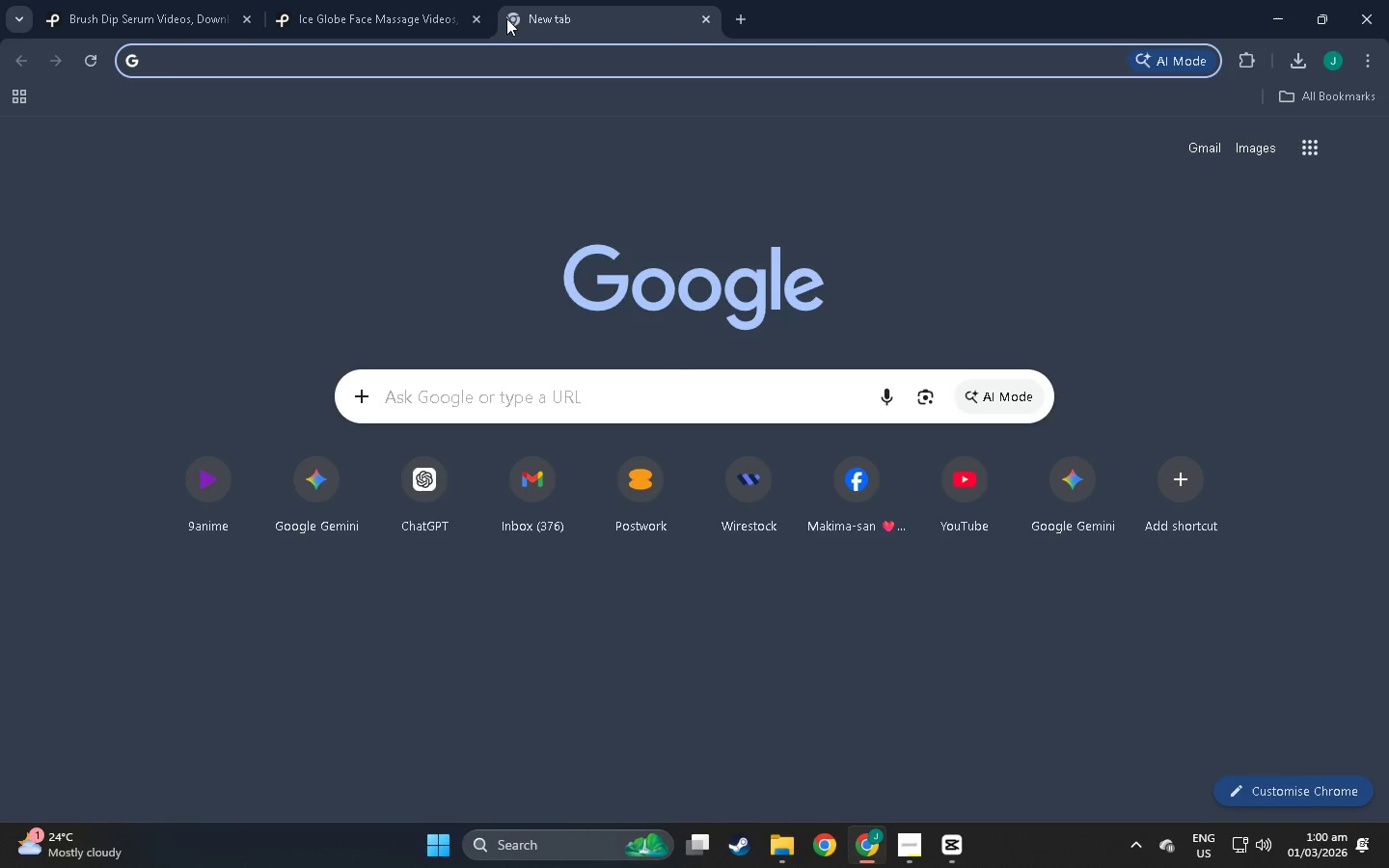 
type(ice gg)
key(Backspace)
type(lobe)
 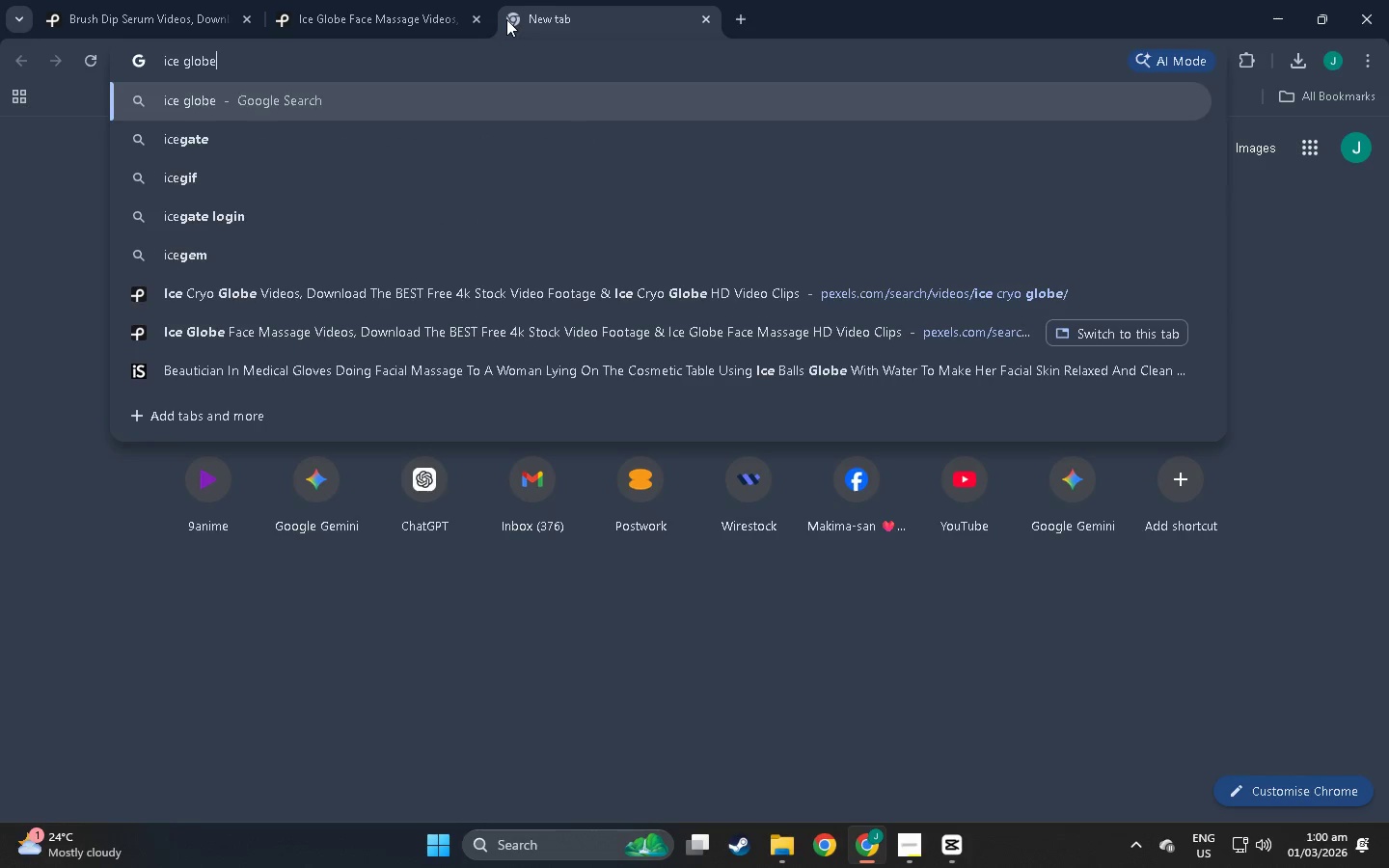 
key(Enter)
 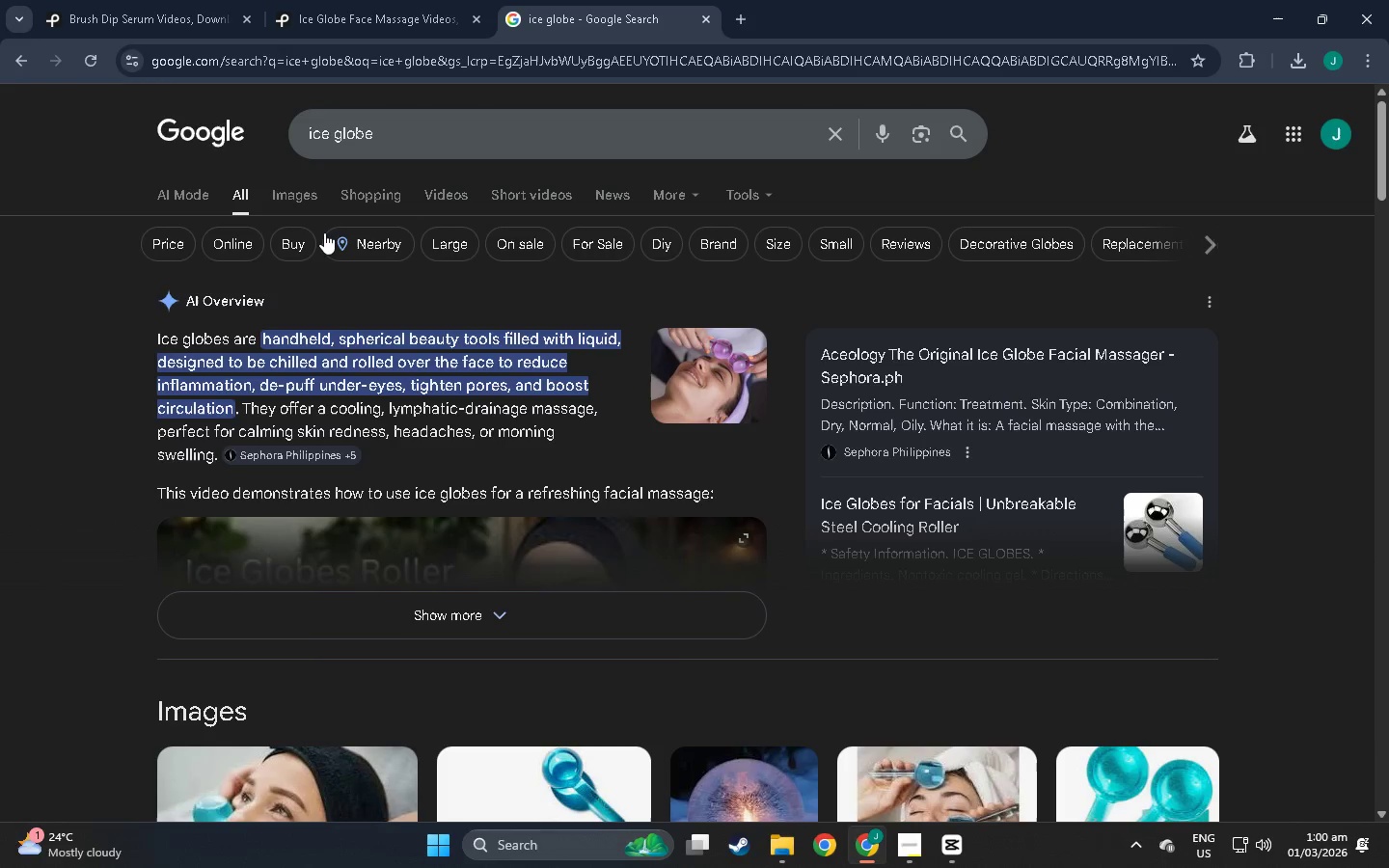 
left_click([290, 194])
 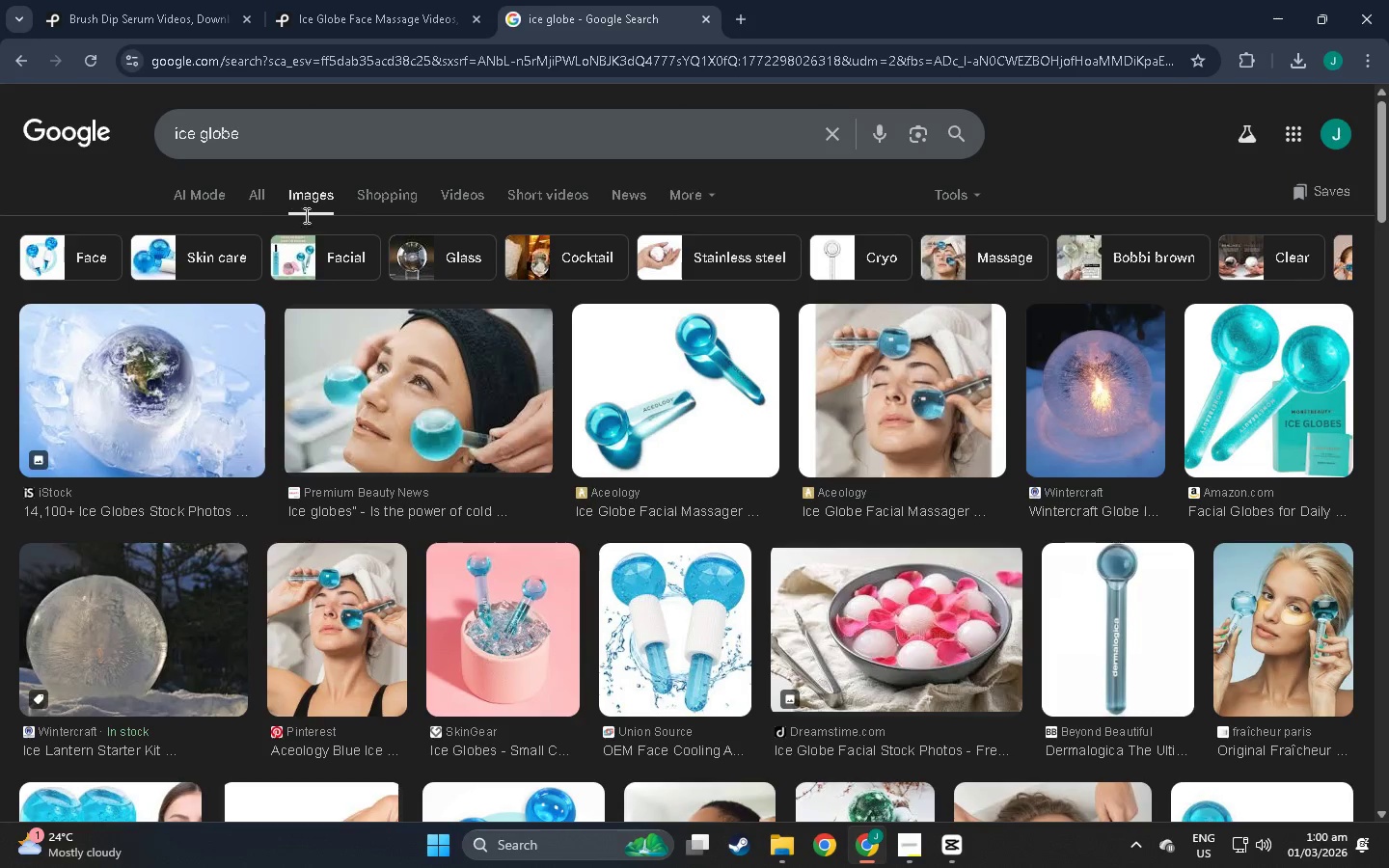 
scroll: coordinate [558, 420], scroll_direction: down, amount: 11.0
 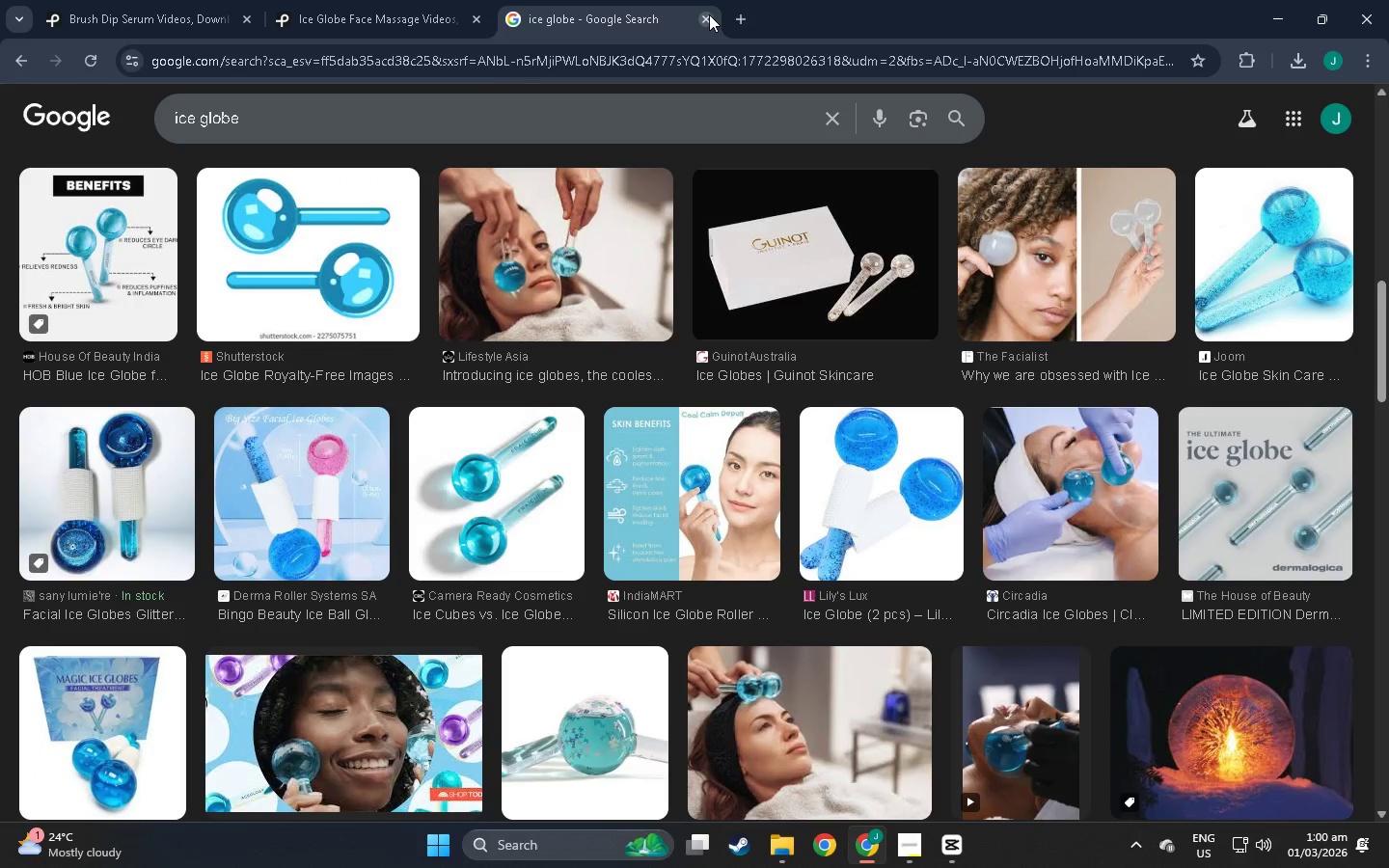 
left_click([709, 14])
 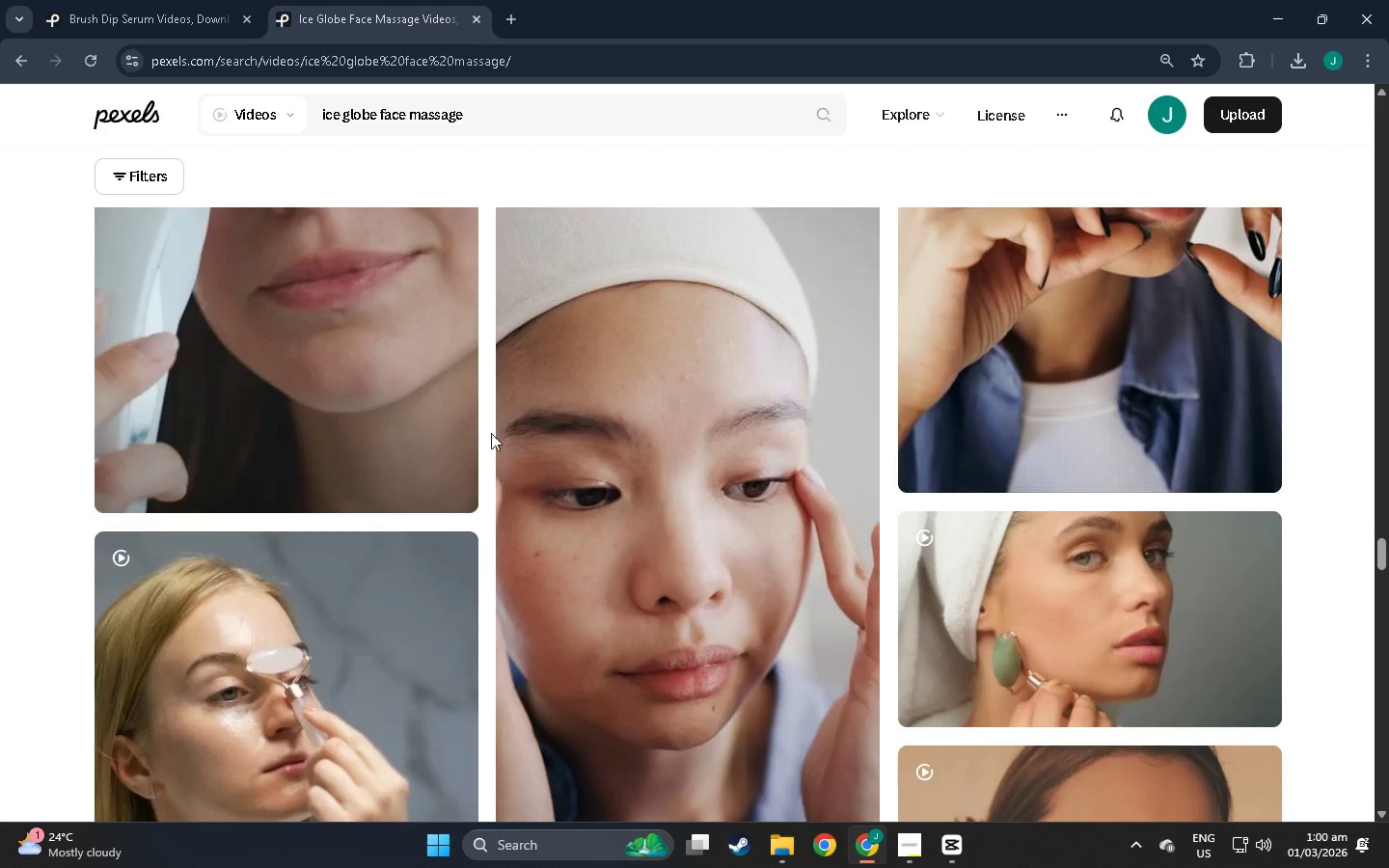 
scroll: coordinate [1229, 668], scroll_direction: down, amount: 10.0
 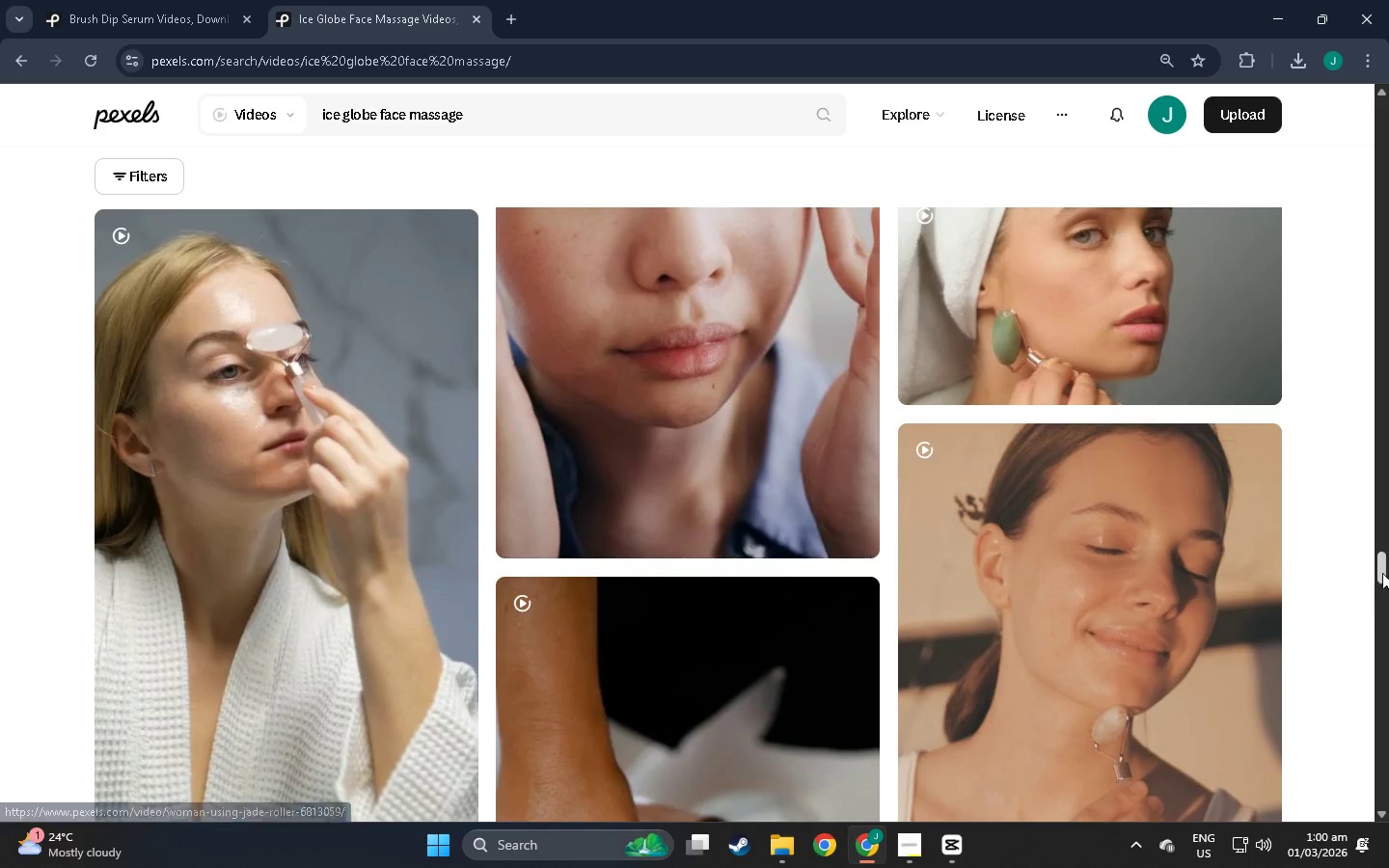 
left_click_drag(start_coordinate=[1382, 572], to_coordinate=[1383, 867])
 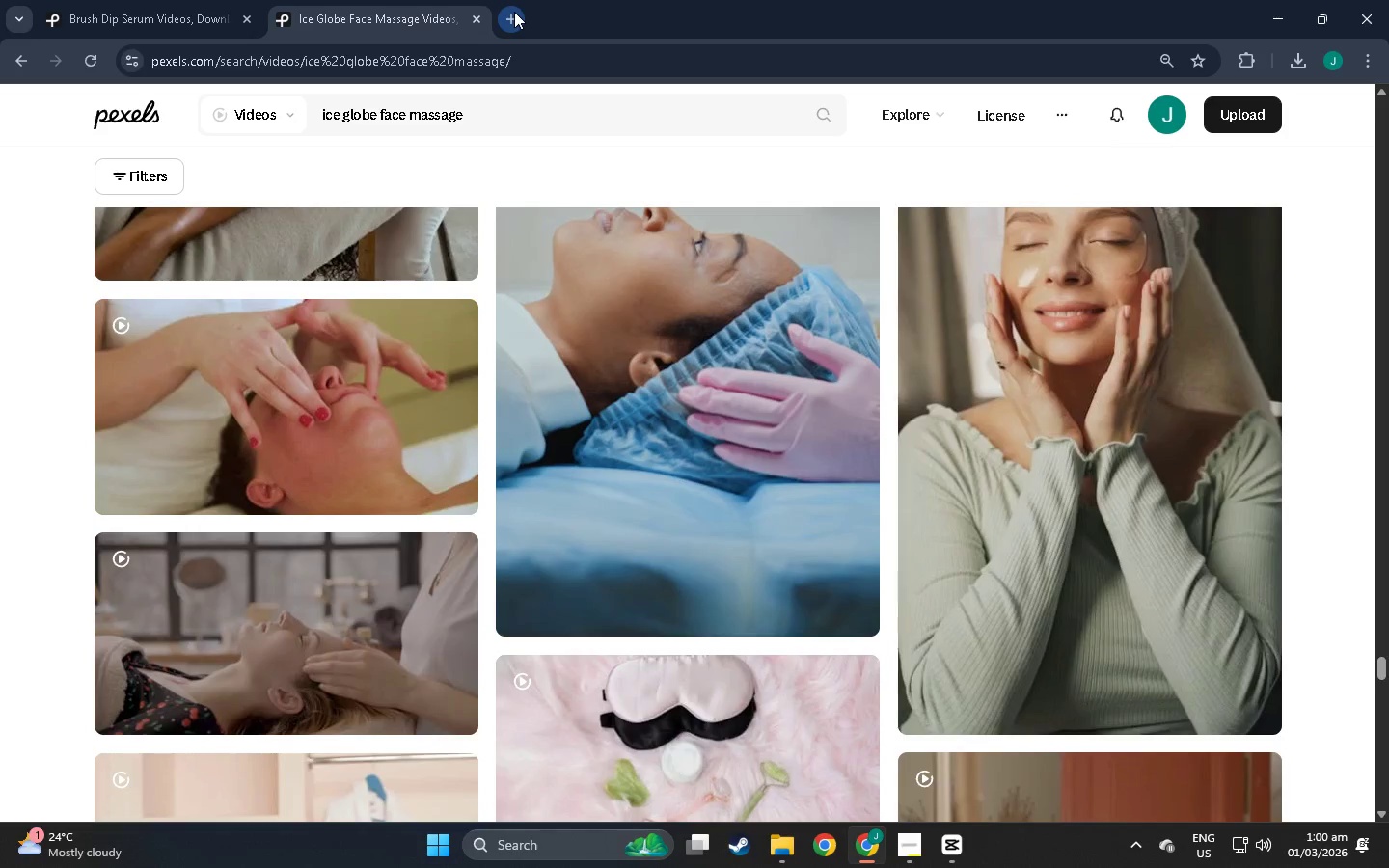 
left_click([514, 12])
 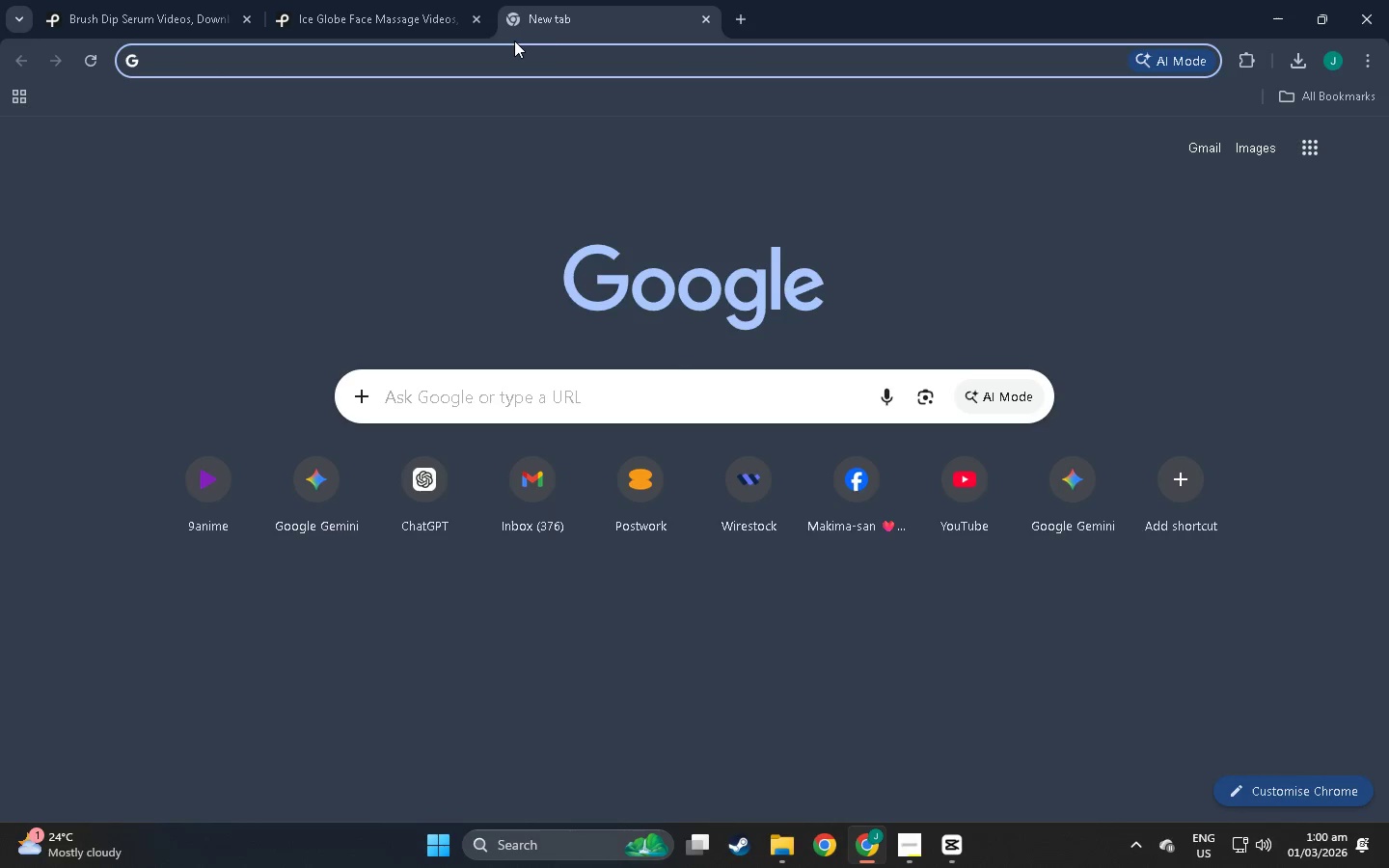 
type(pixab)
 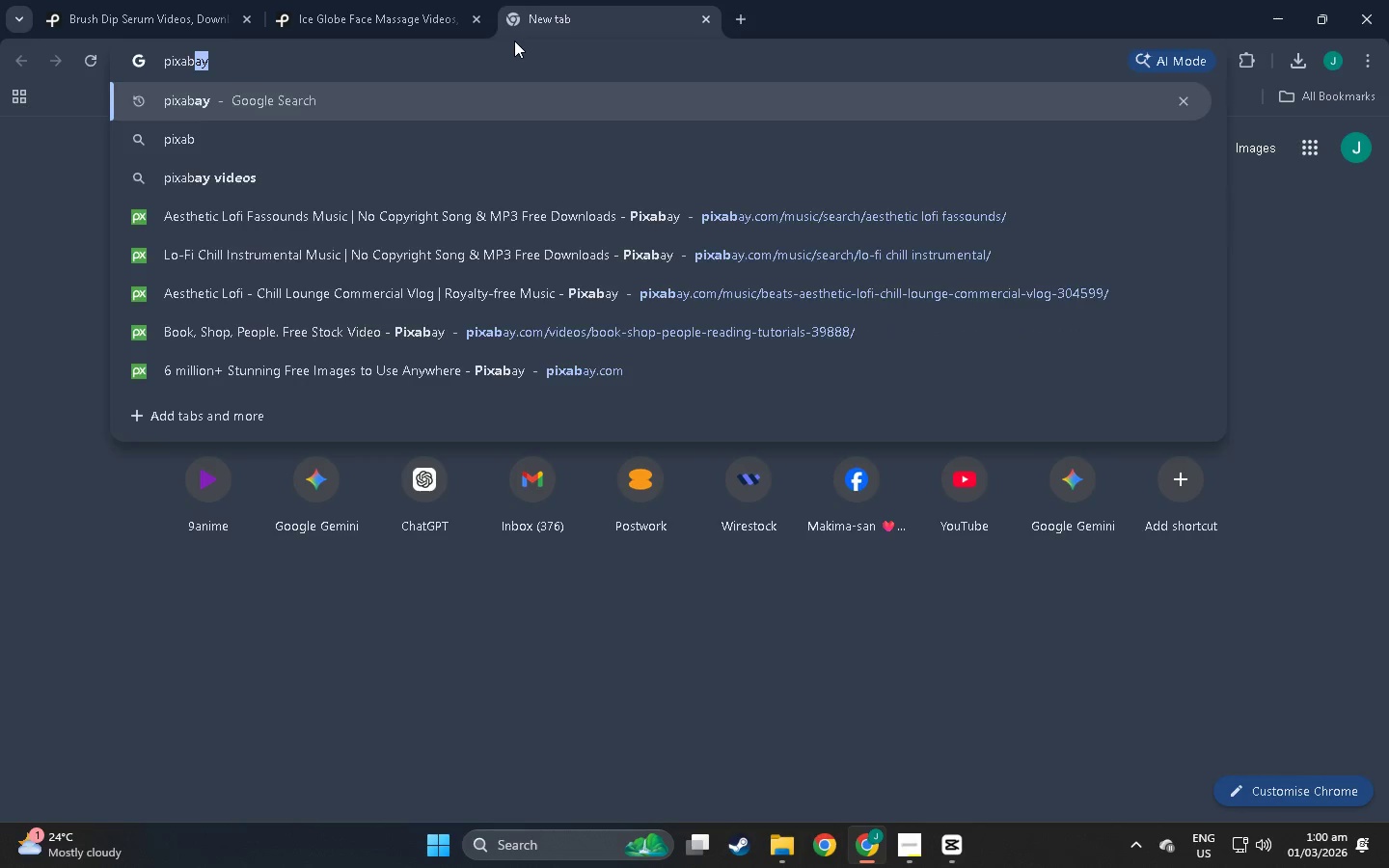 
key(Enter)
 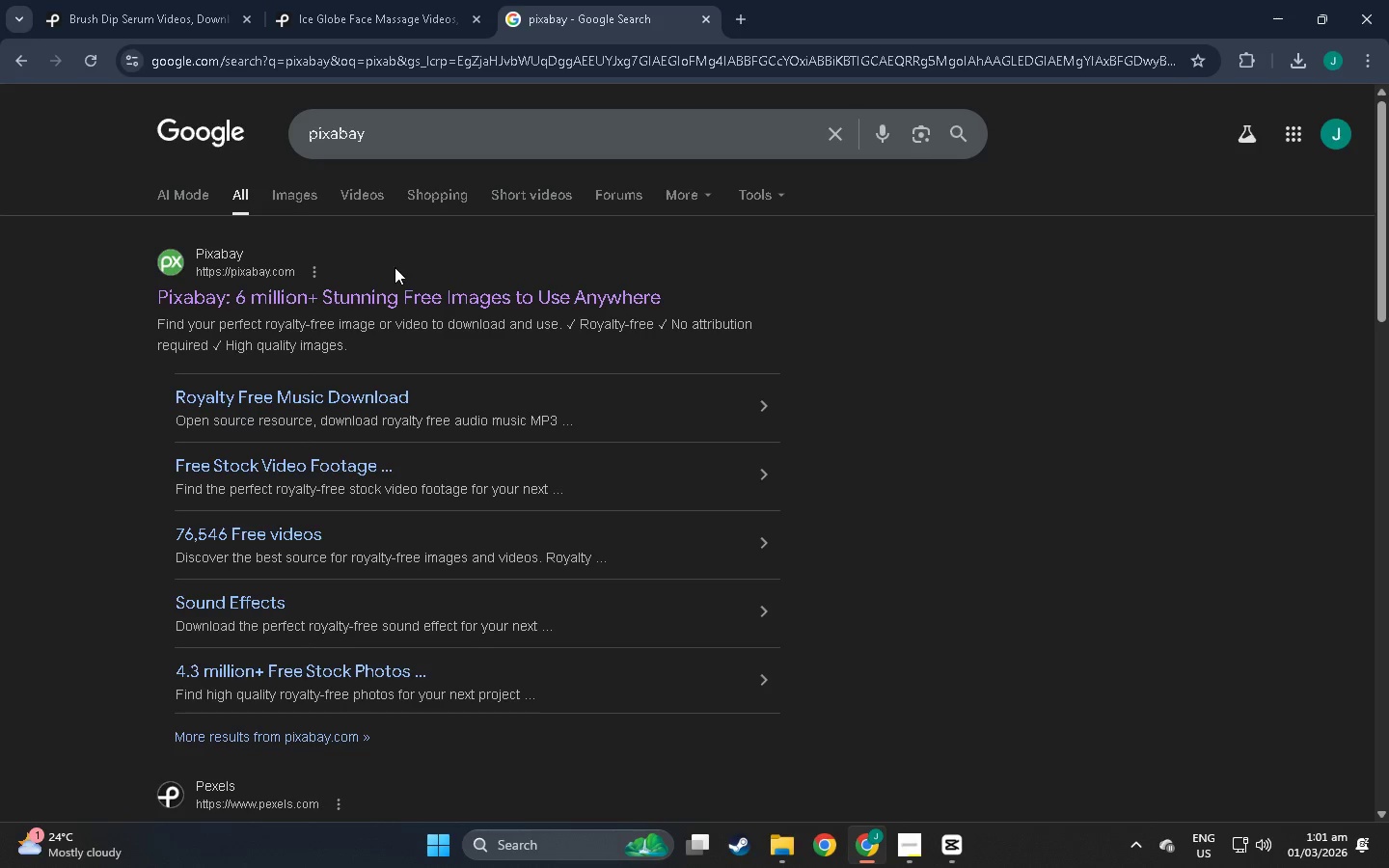 
double_click([400, 288])
 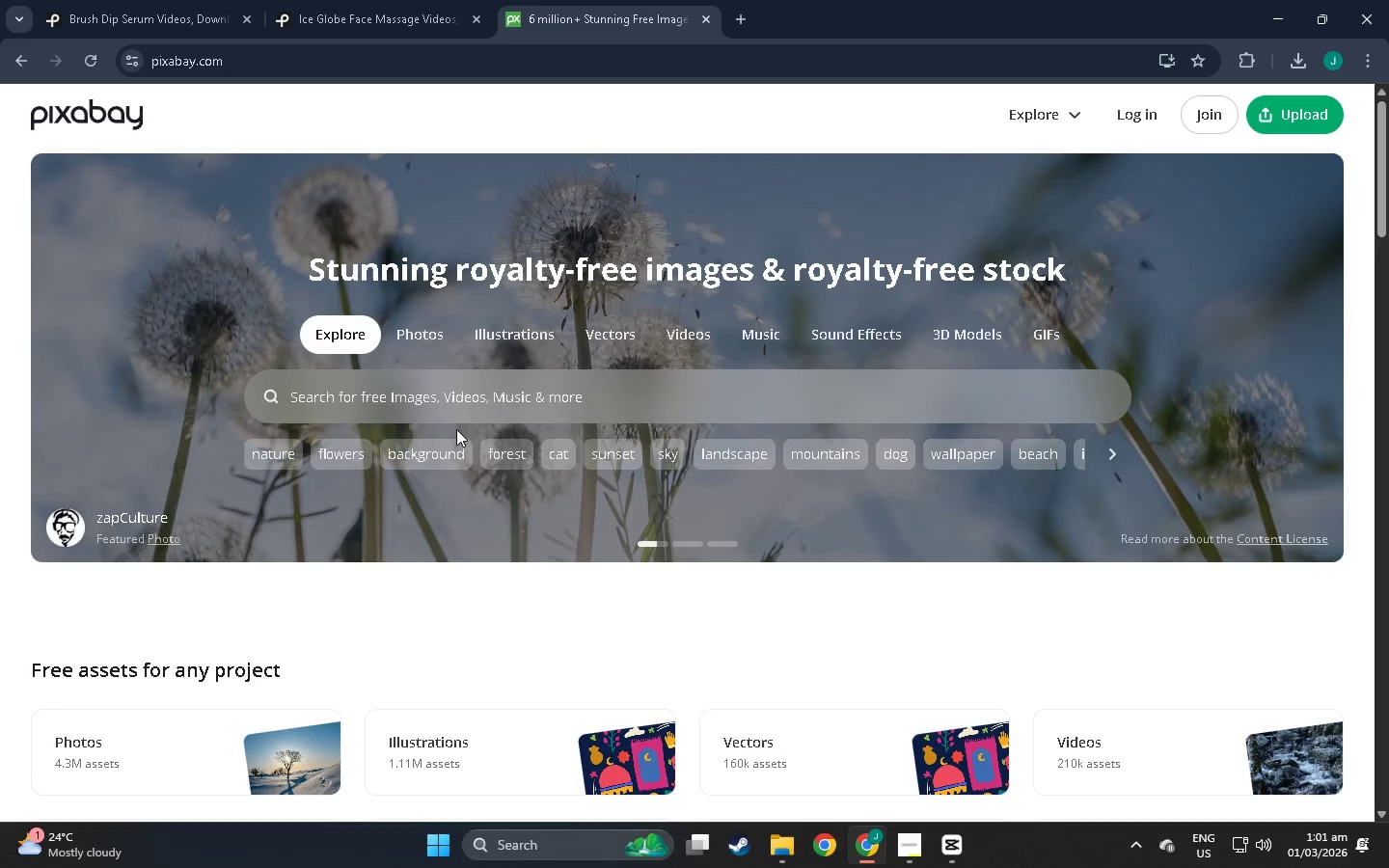 
left_click([1068, 390])
 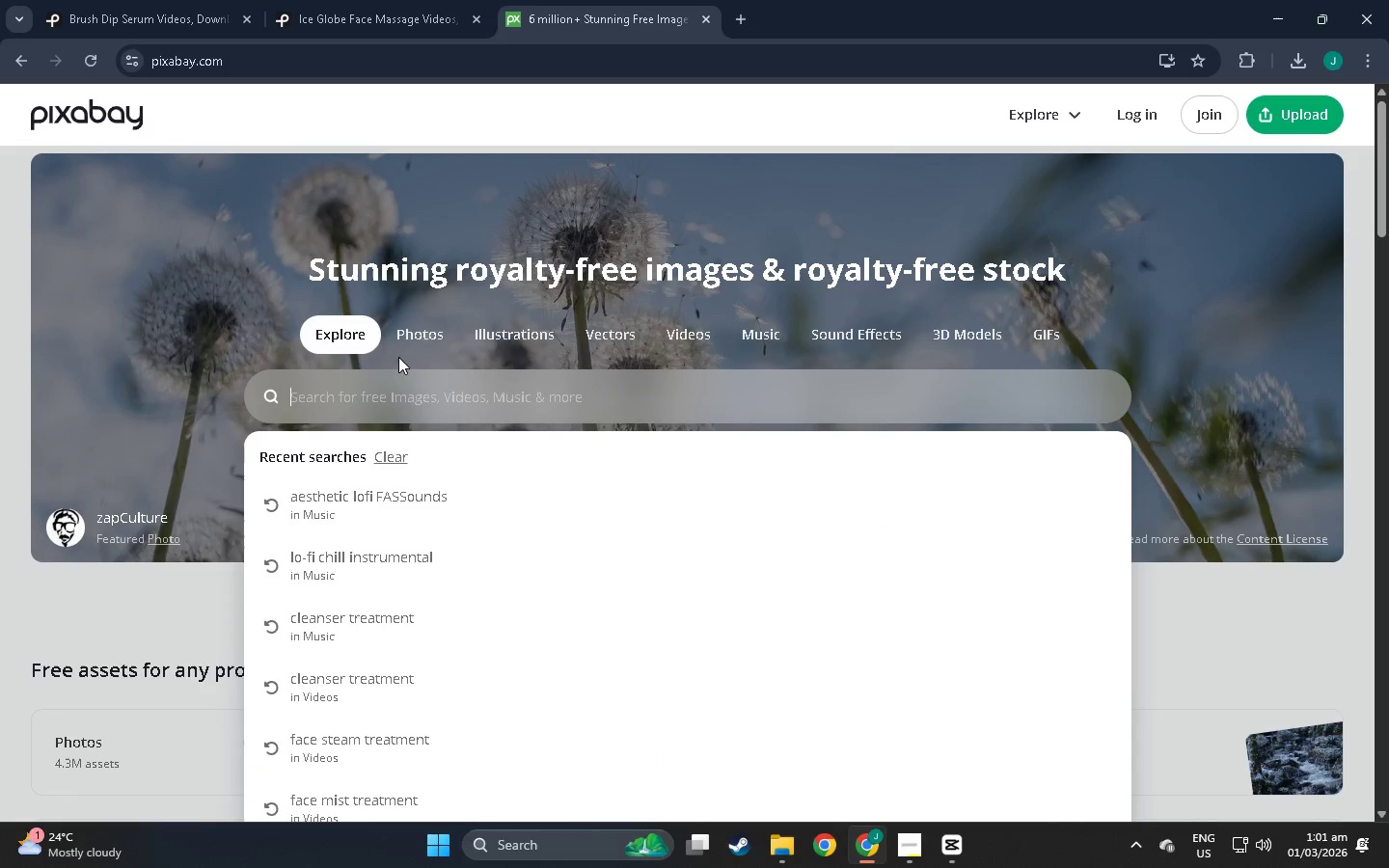 
type(ice hl)
key(Backspace)
key(Backspace)
type(globe)
 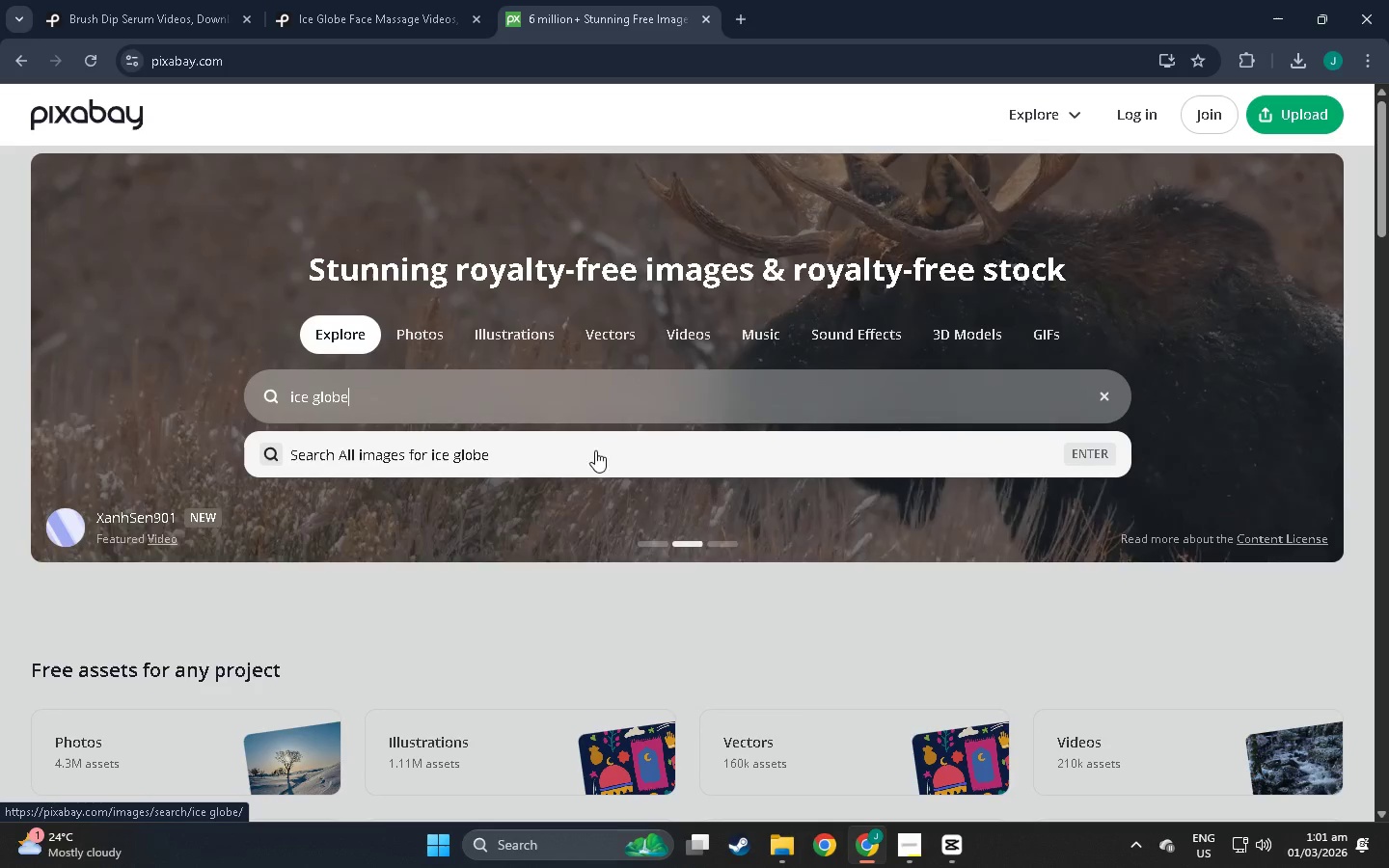 
left_click([975, 448])
 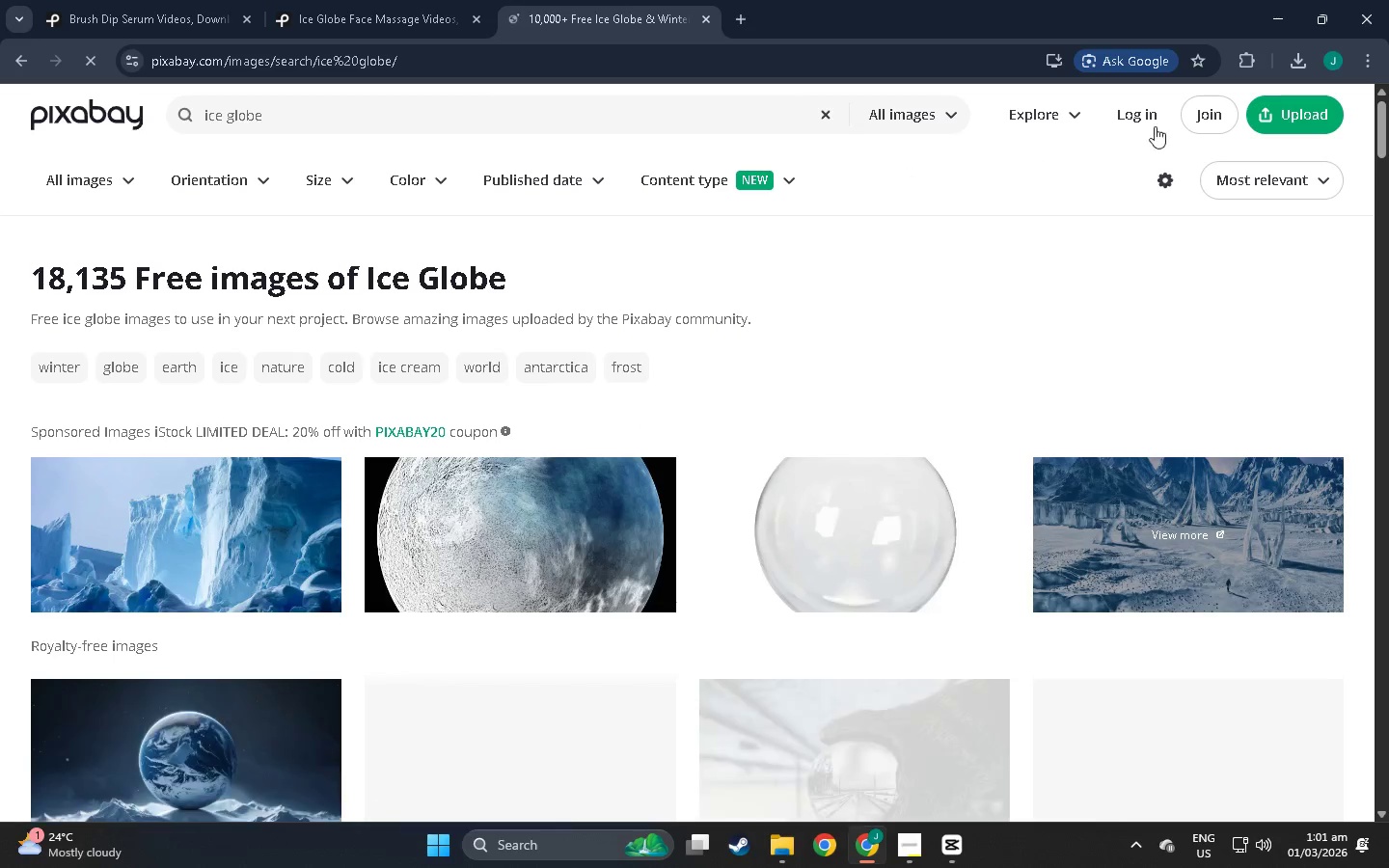 
left_click([938, 106])
 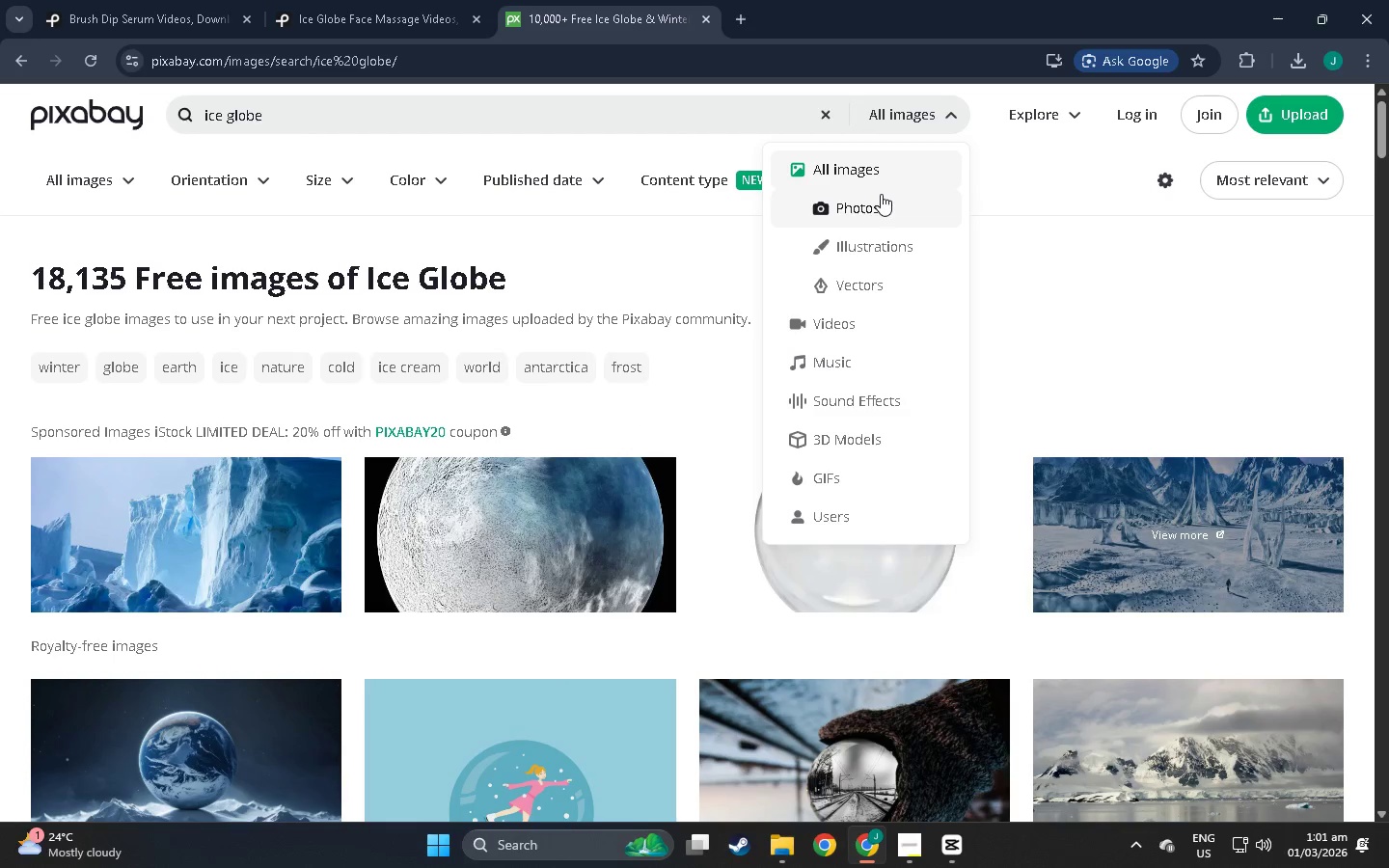 
left_click([872, 337])
 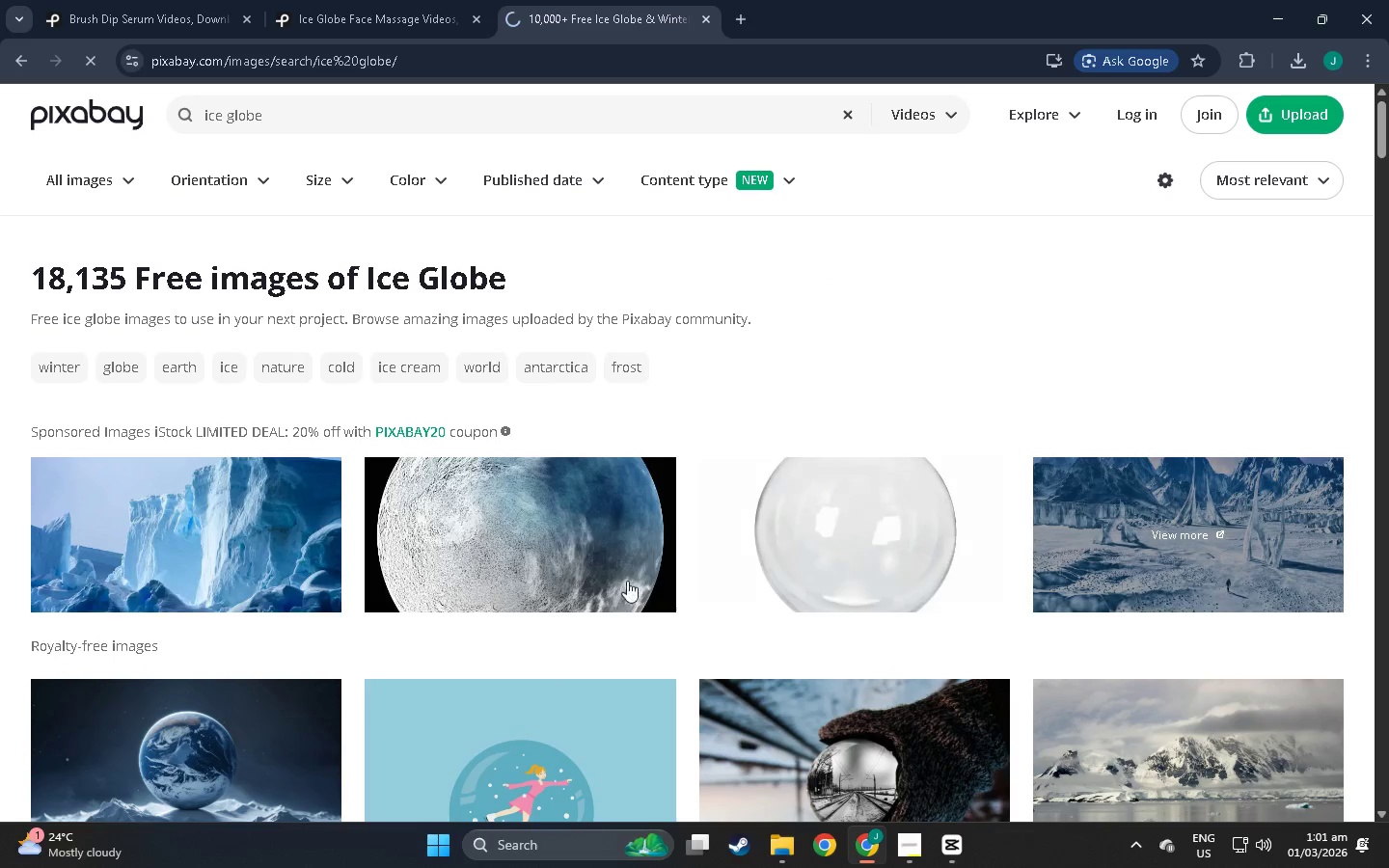 
scroll: coordinate [598, 624], scroll_direction: down, amount: 209.0
 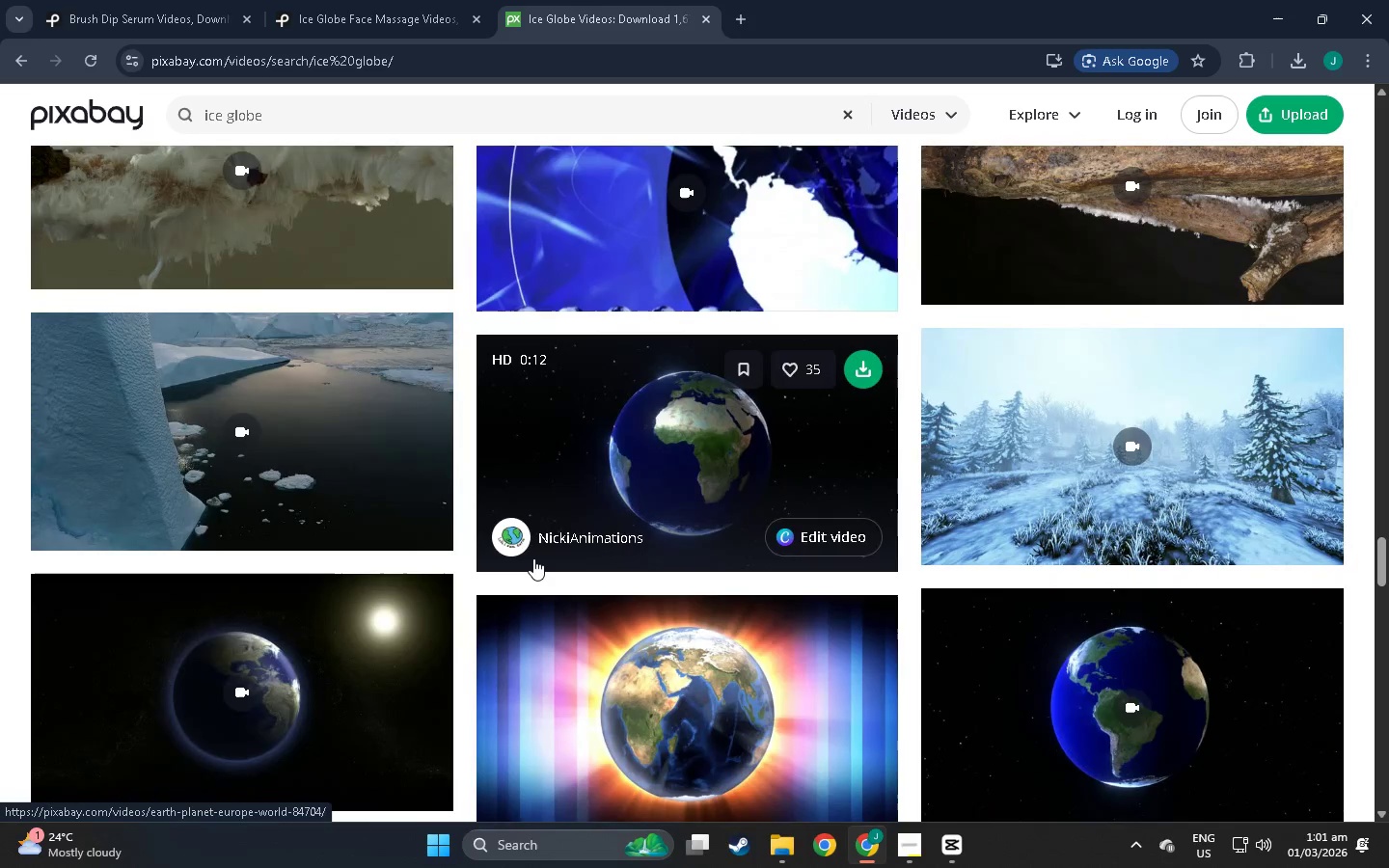 
scroll: coordinate [533, 558], scroll_direction: down, amount: 5.0
 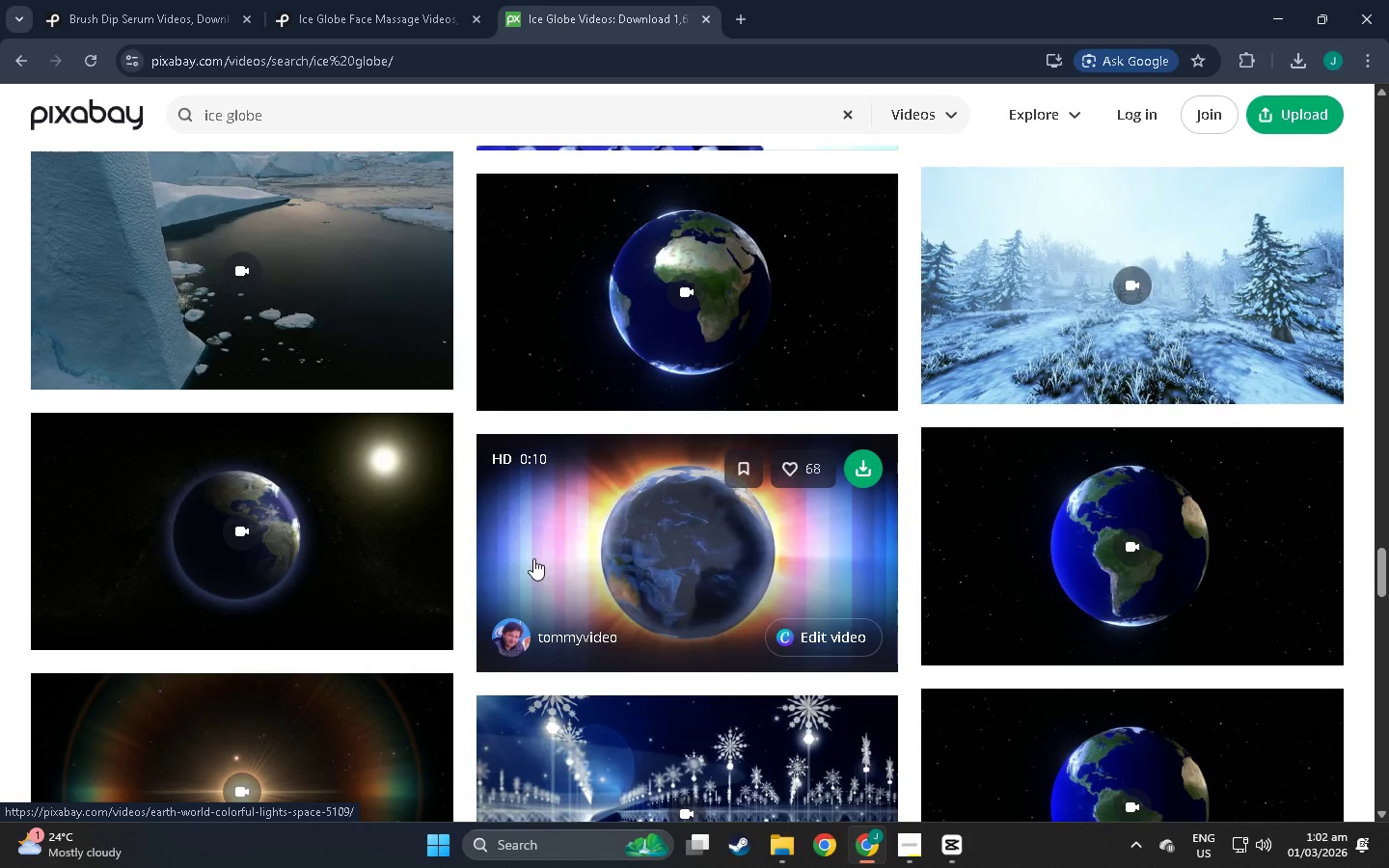 
wait(69.69)
 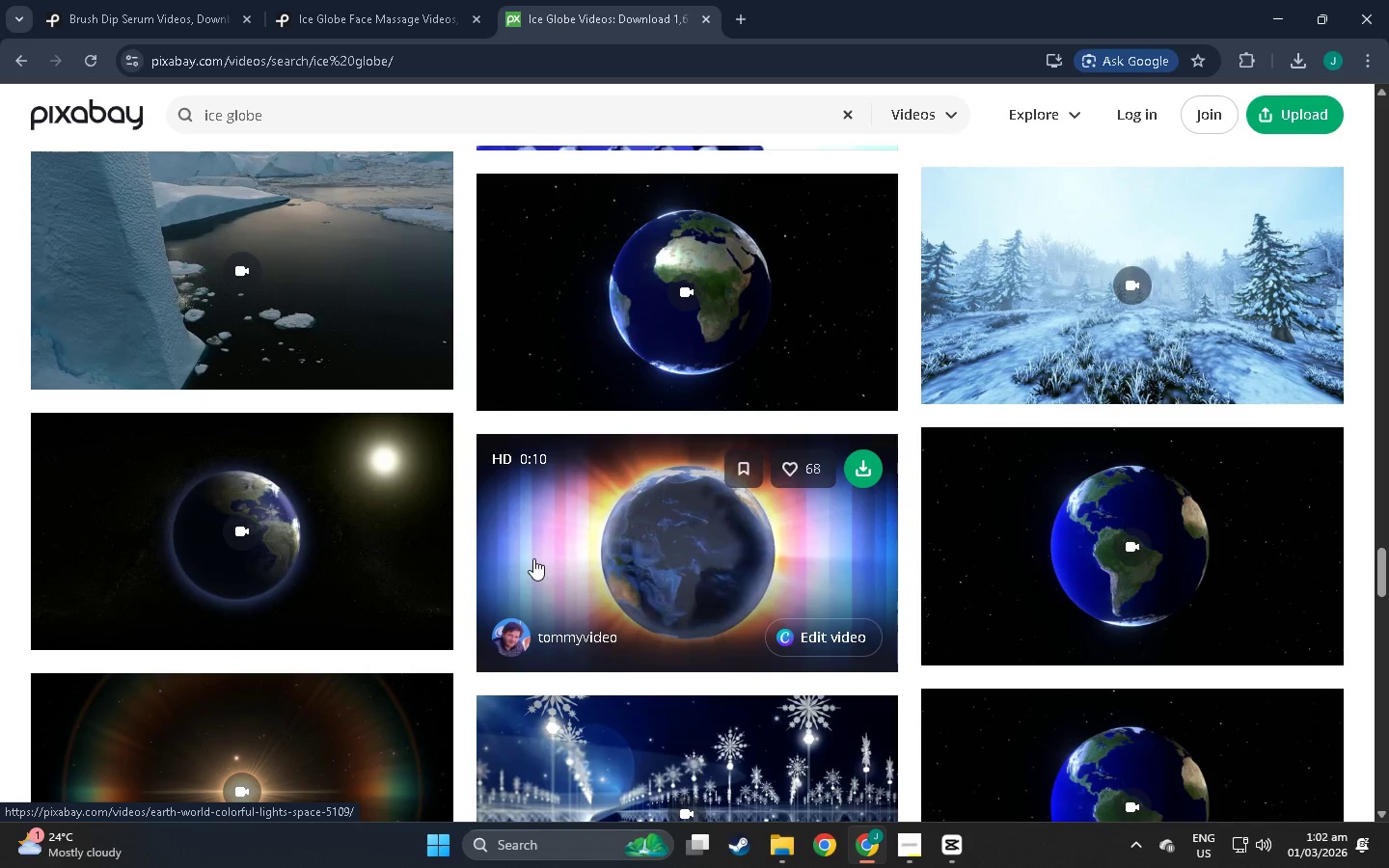 
scroll: coordinate [511, 515], scroll_direction: down, amount: 26.0
 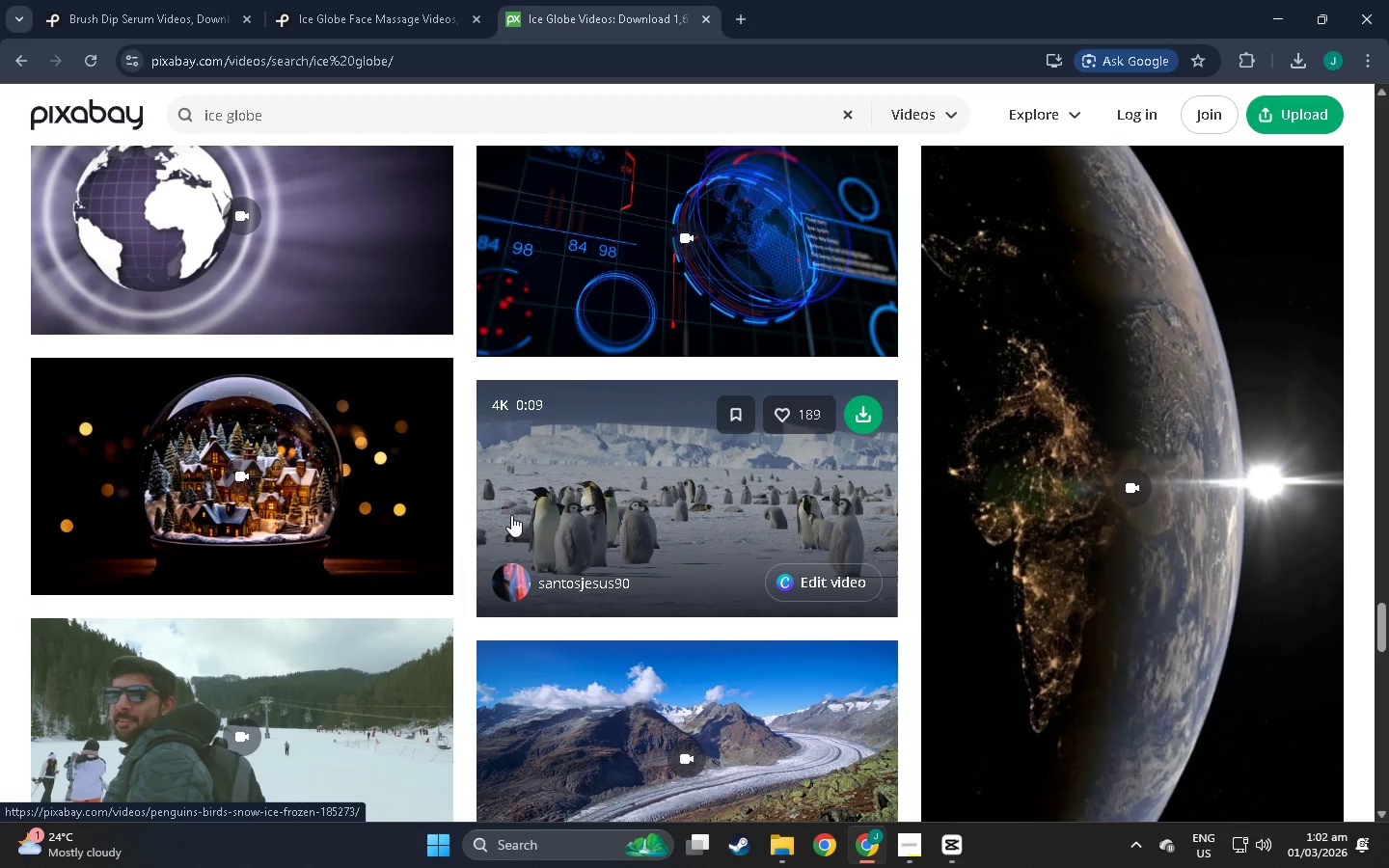 
wait(11.39)
 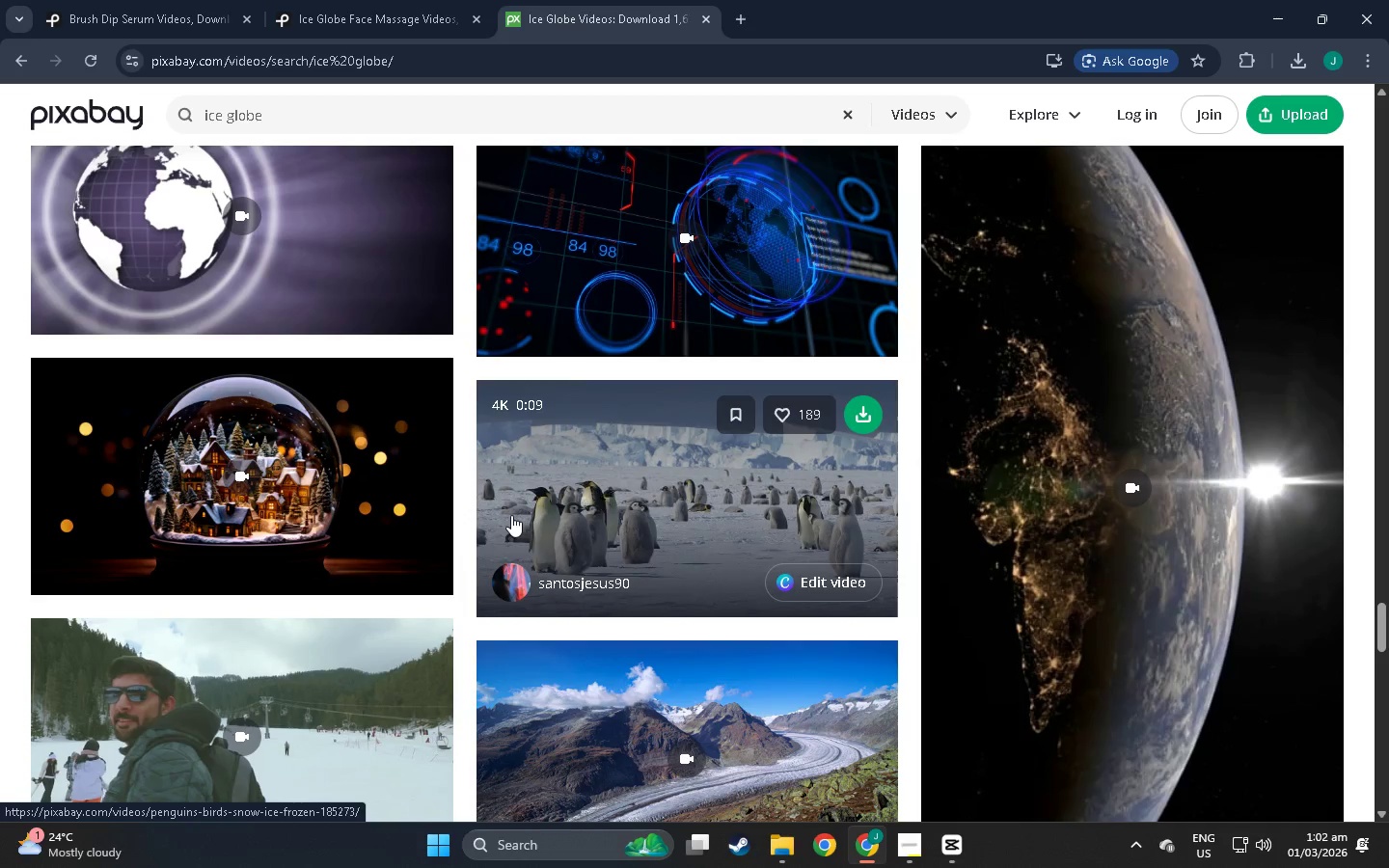 
scroll: coordinate [726, 674], scroll_direction: down, amount: 23.0
 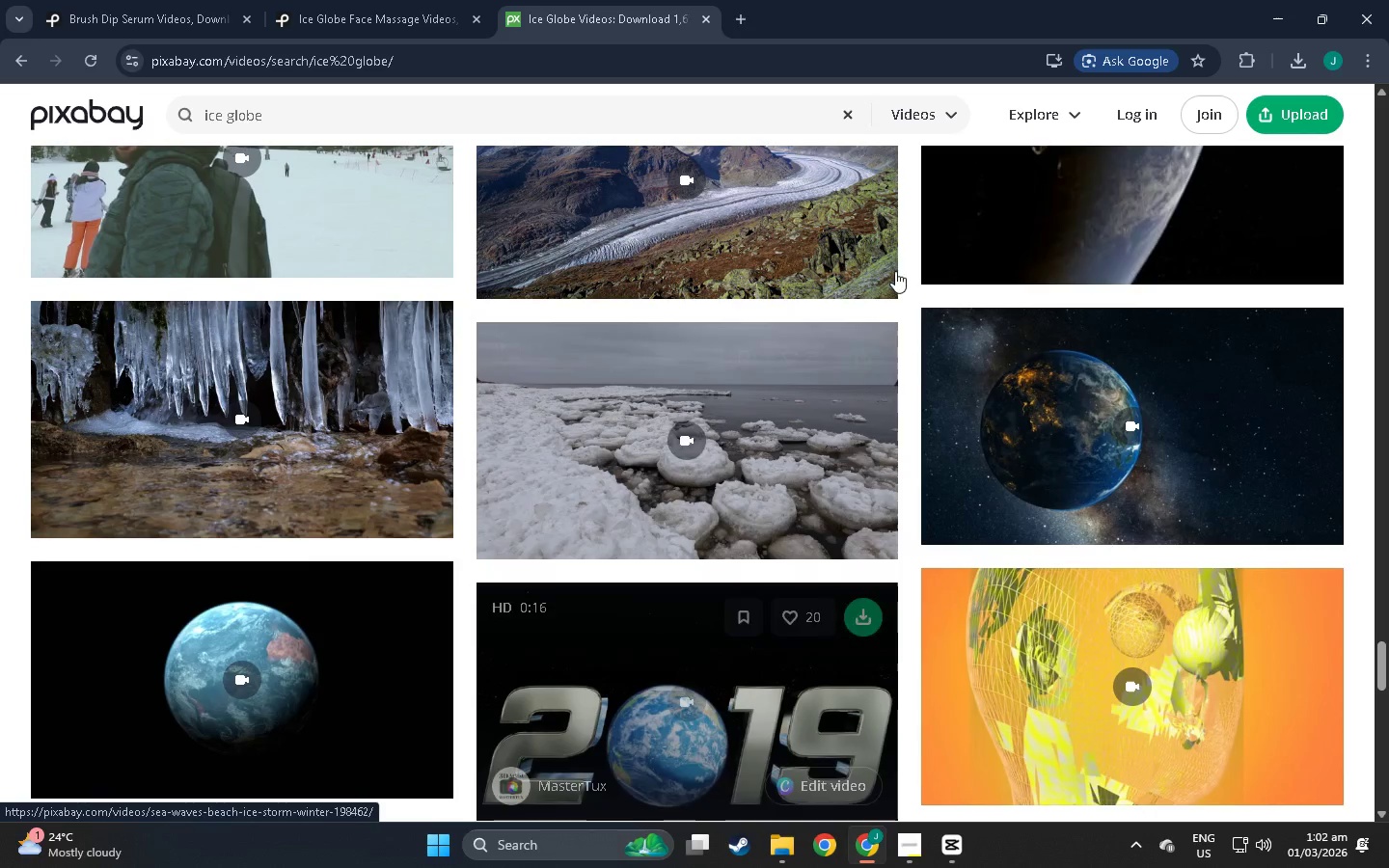 
mouse_move([1007, 141])
 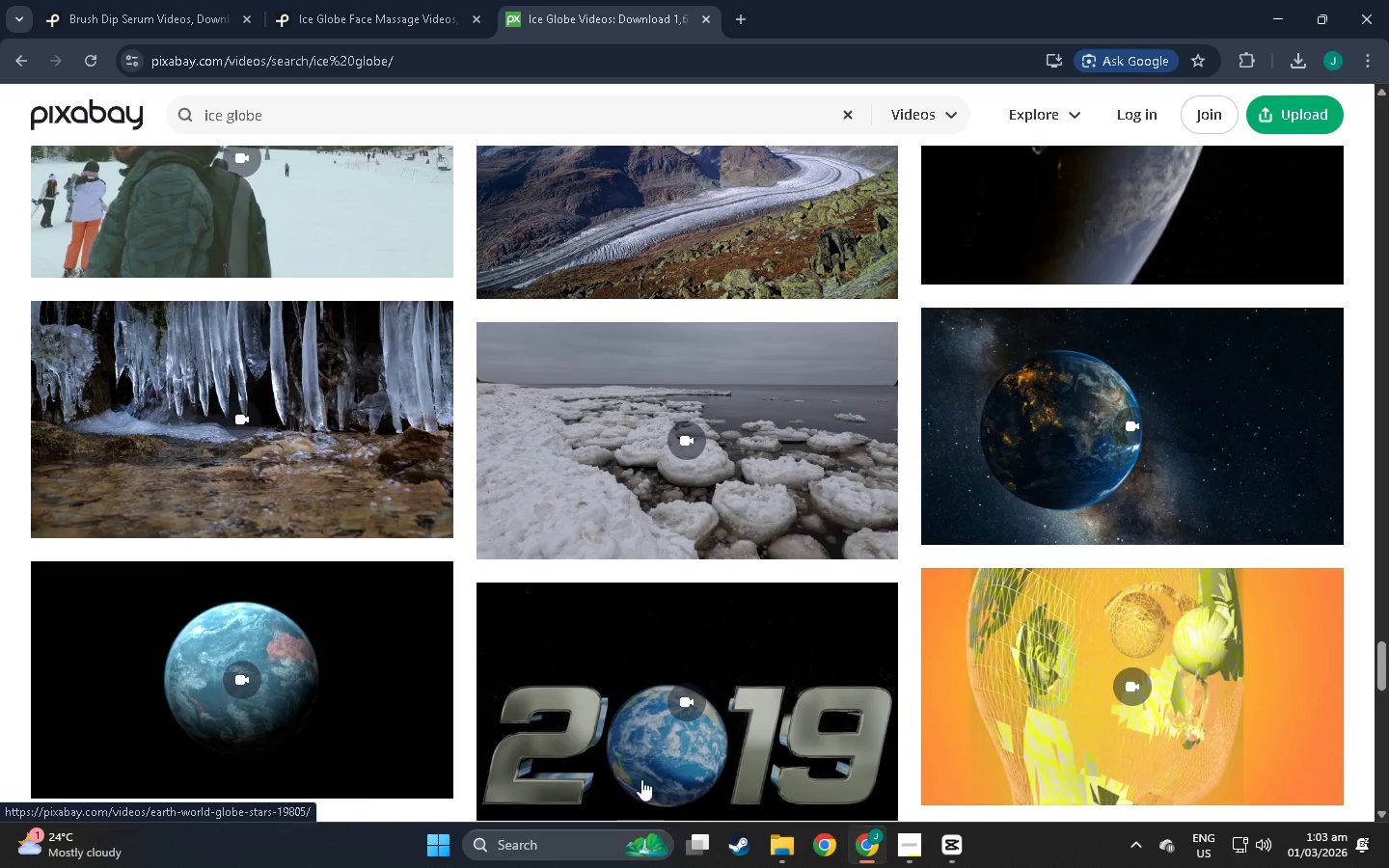 
scroll: coordinate [648, 510], scroll_direction: down, amount: 40.0
 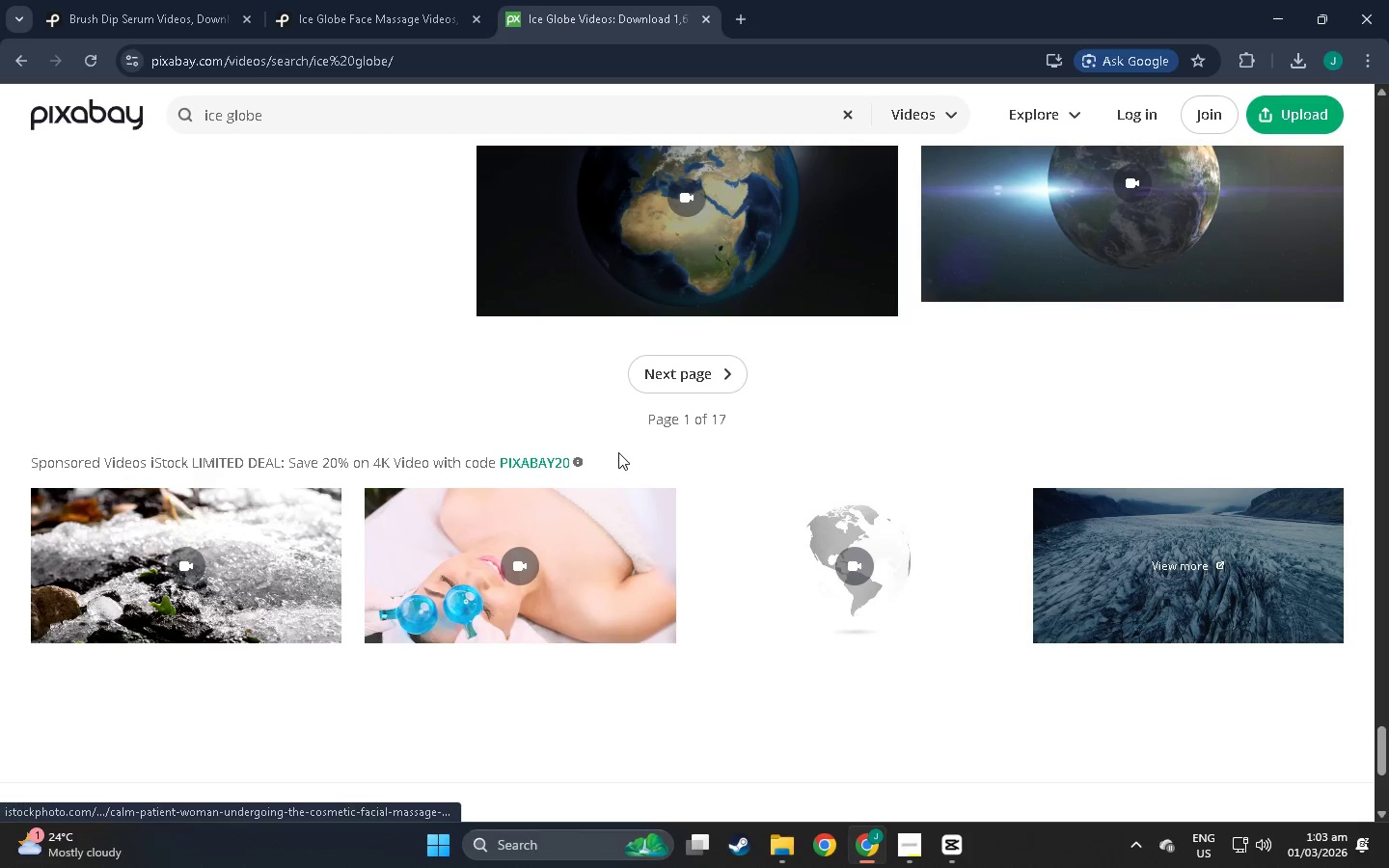 
left_click([724, 367])
 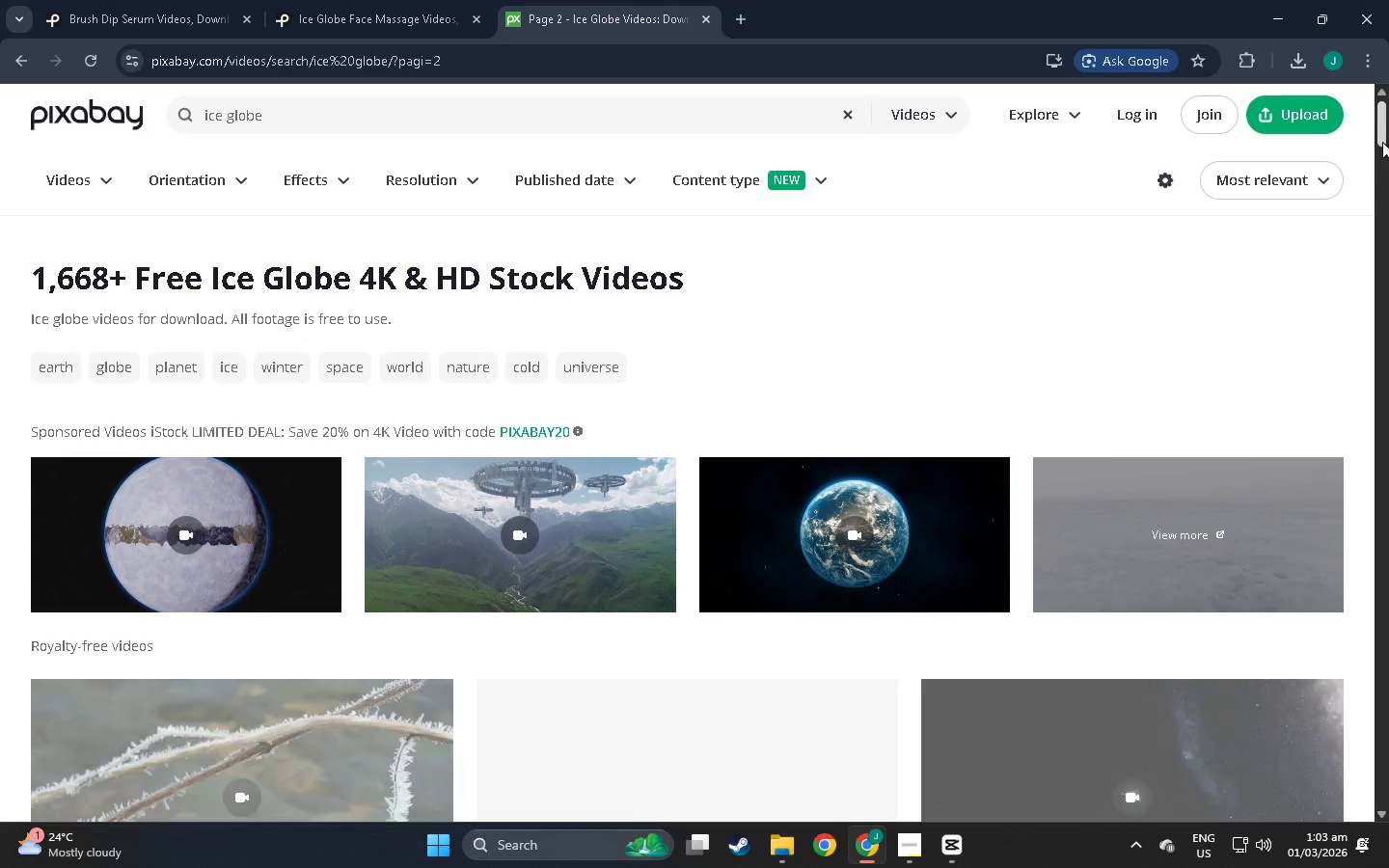 
left_click_drag(start_coordinate=[1382, 142], to_coordinate=[1302, 461])
 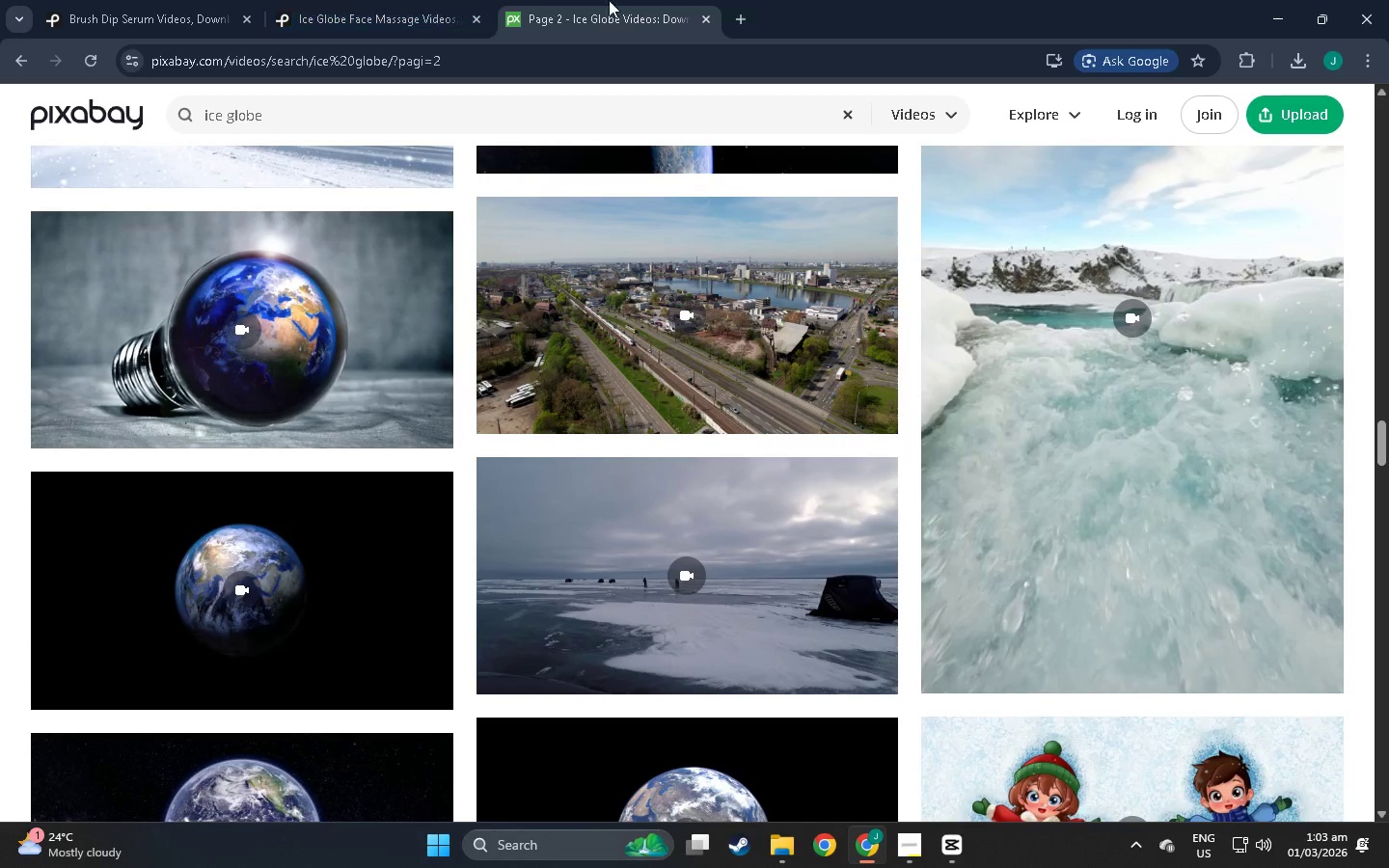 
left_click([737, 19])
 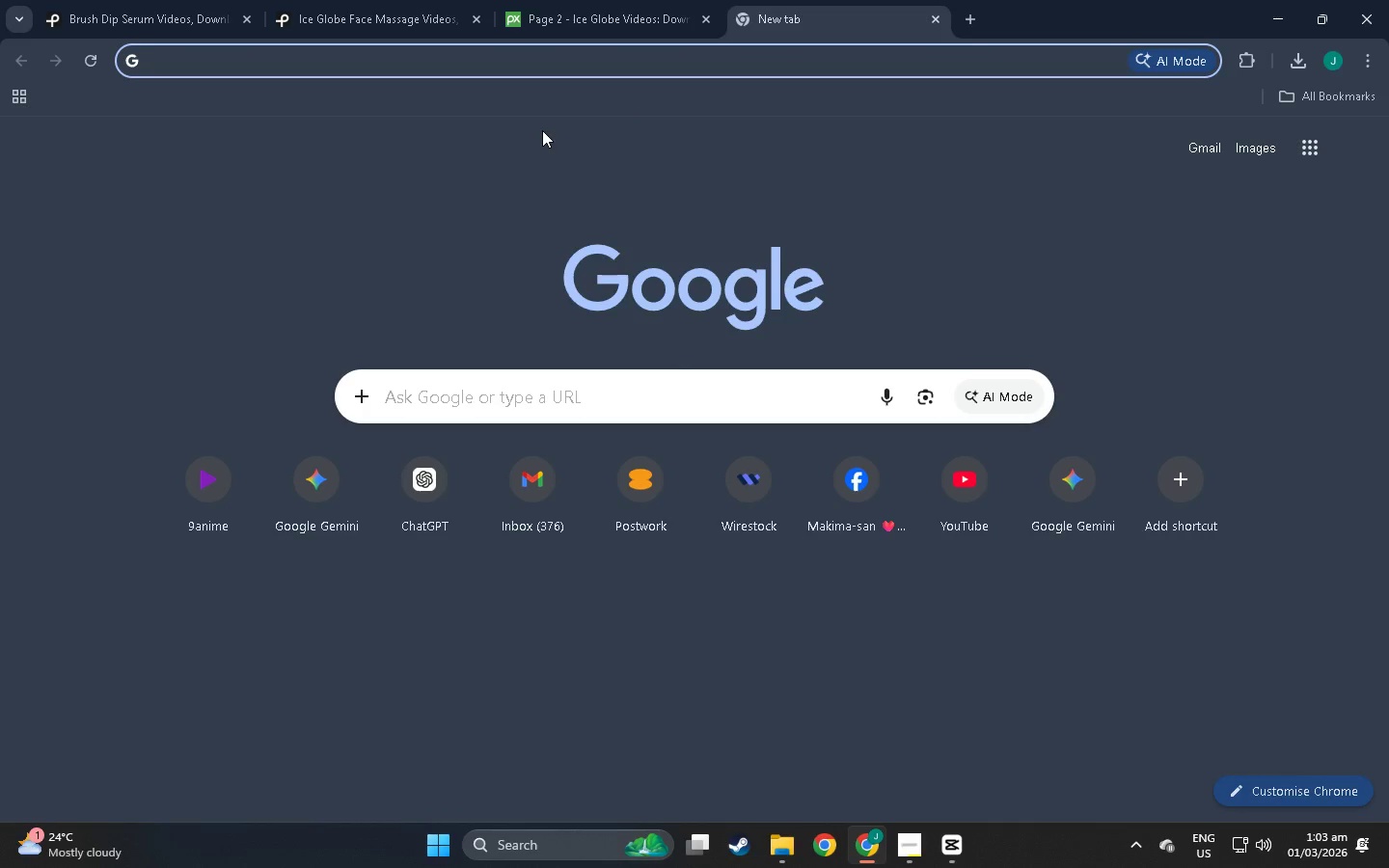 
type(ice h)
key(Backspace)
type(lobe stock video)
 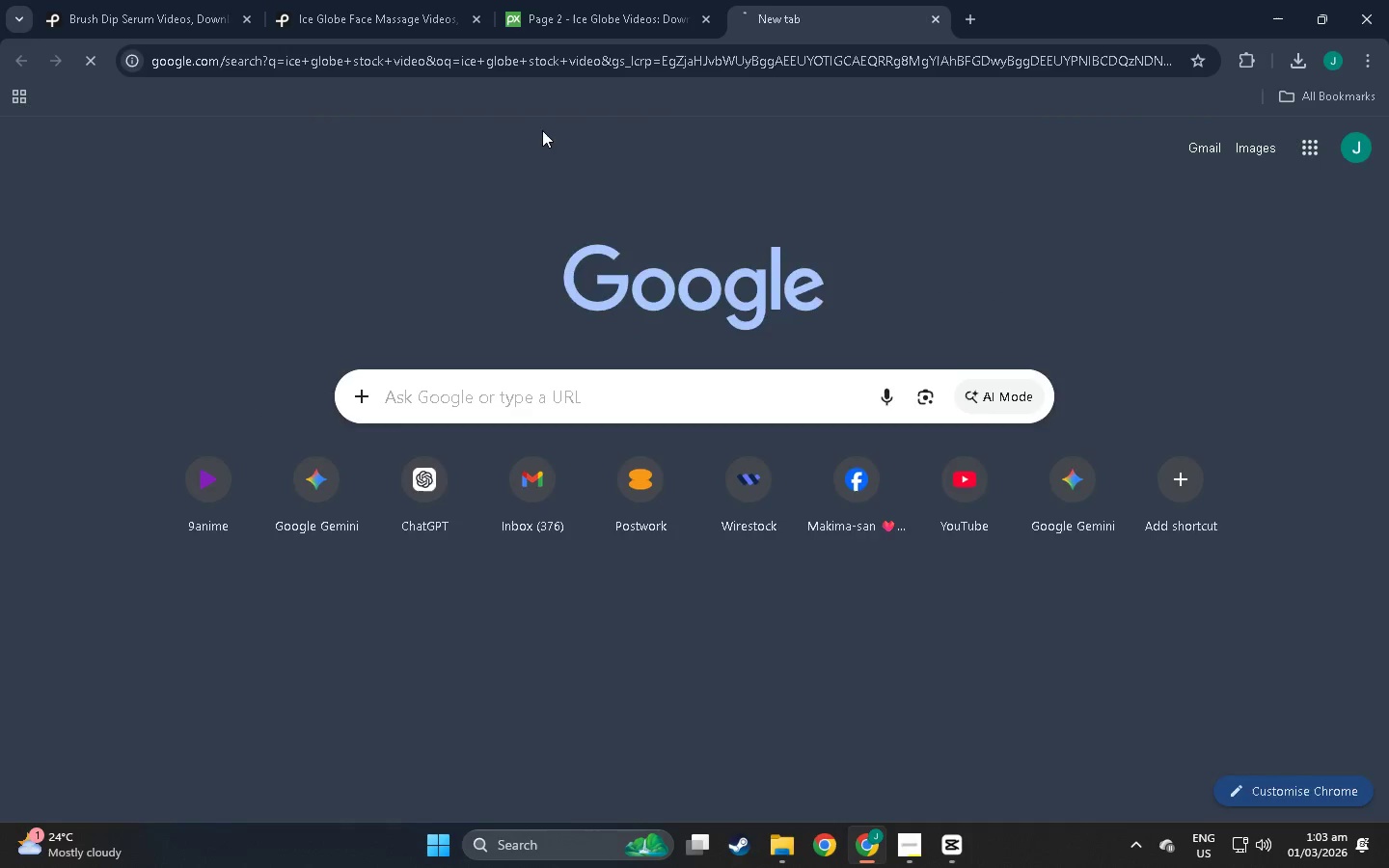 
key(Enter)
 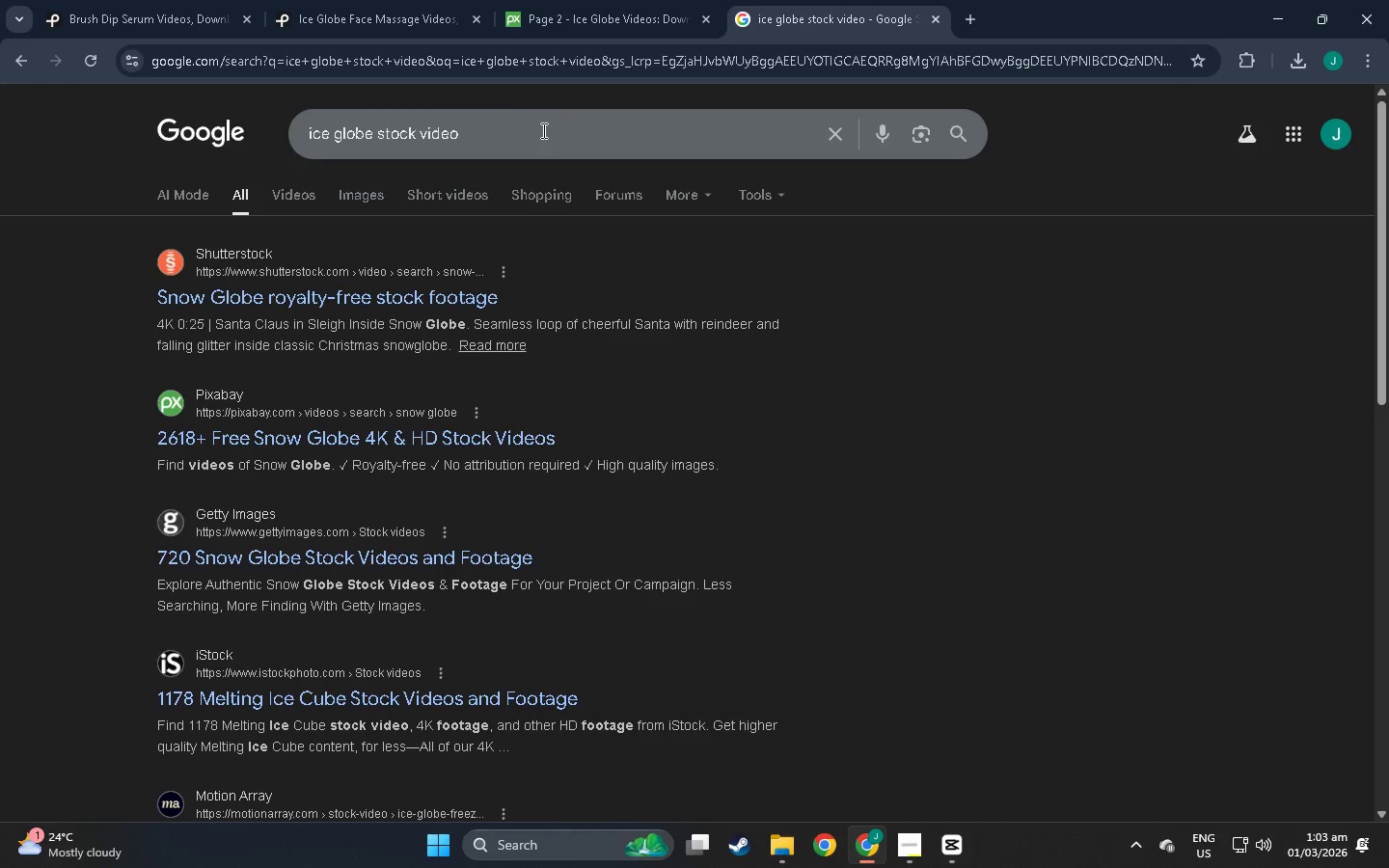 
scroll: coordinate [230, 201], scroll_direction: down, amount: 1.0
 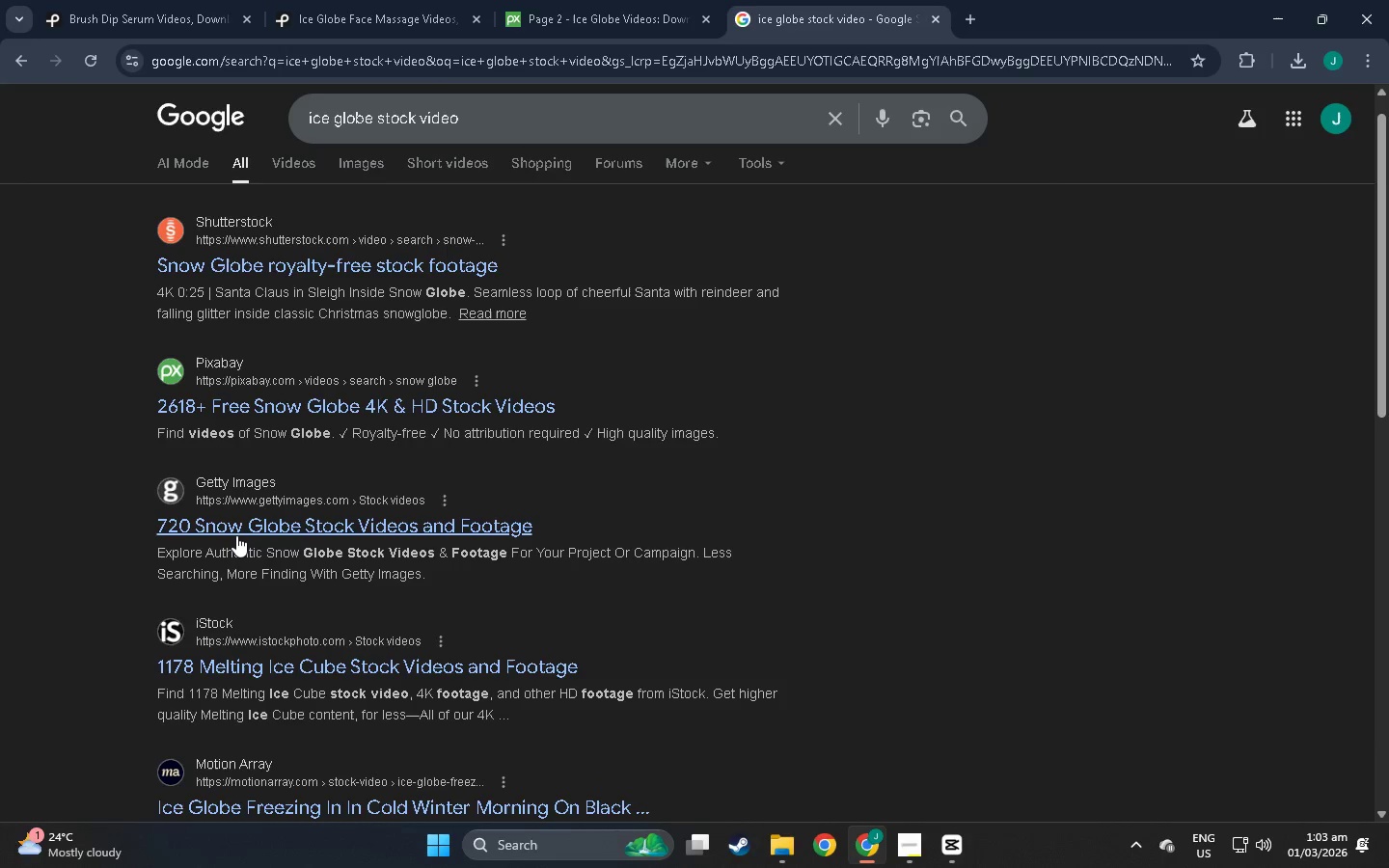 
left_click([236, 534])
 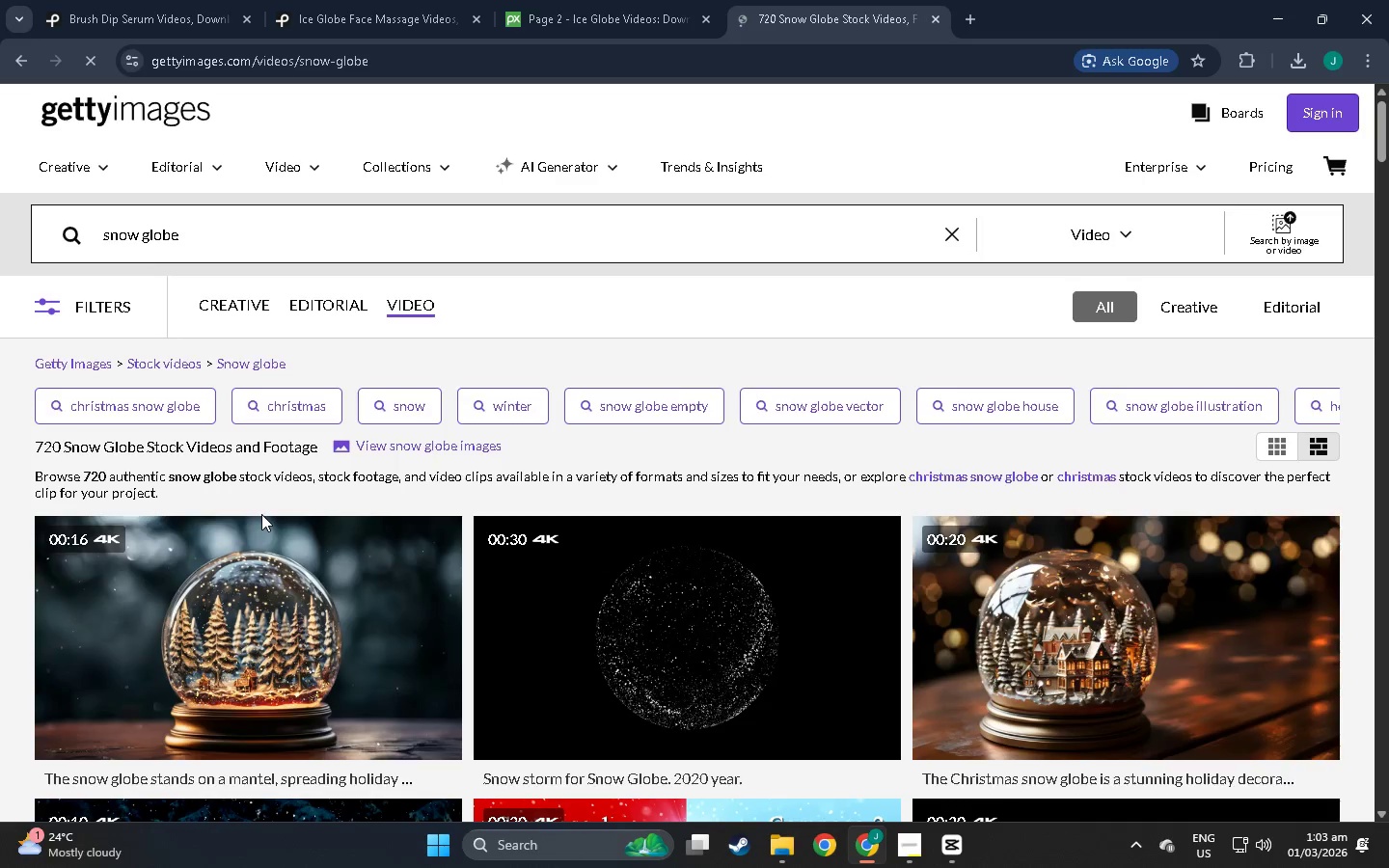 
scroll: coordinate [970, 558], scroll_direction: down, amount: 62.0
 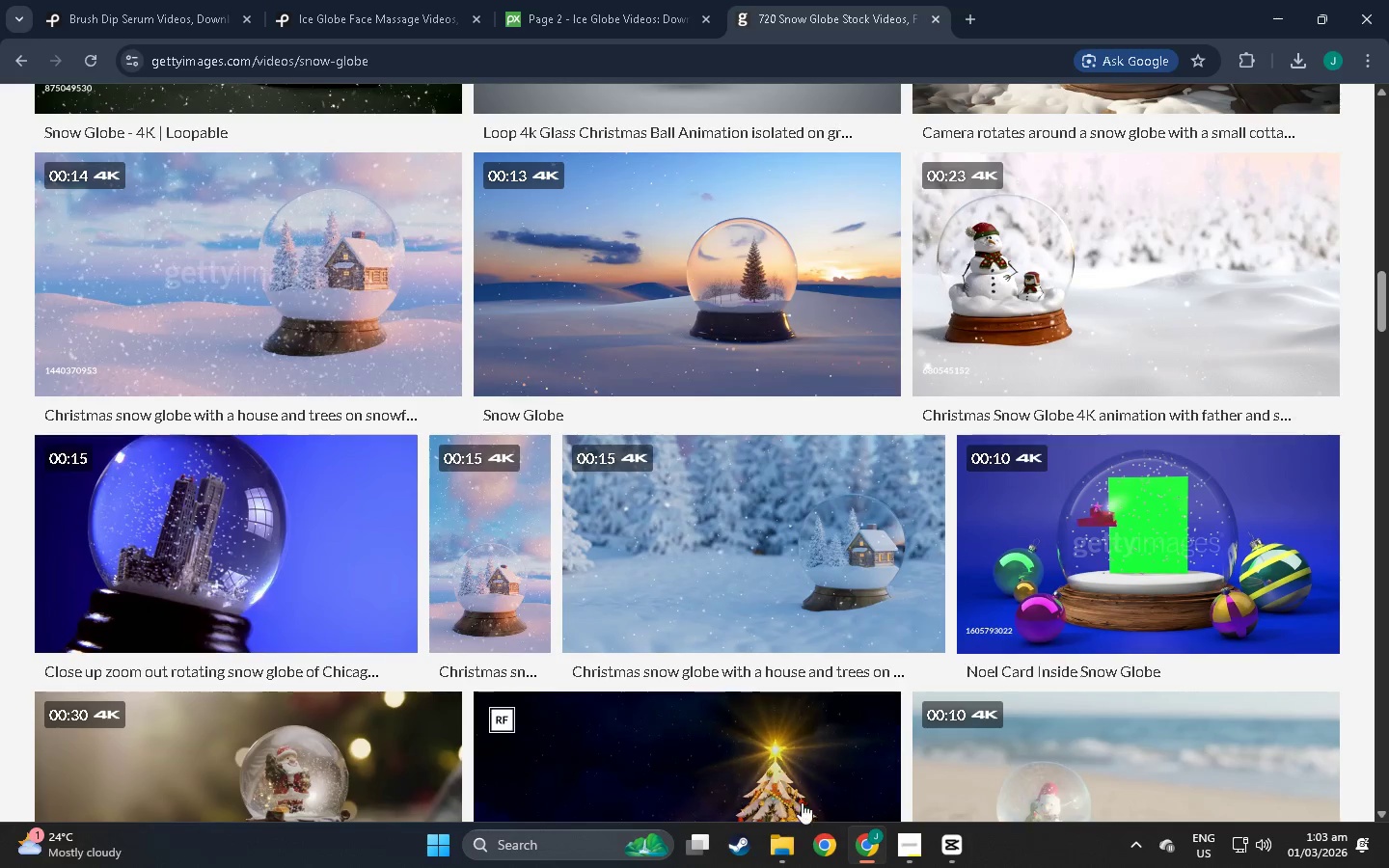 
left_click([907, 845])